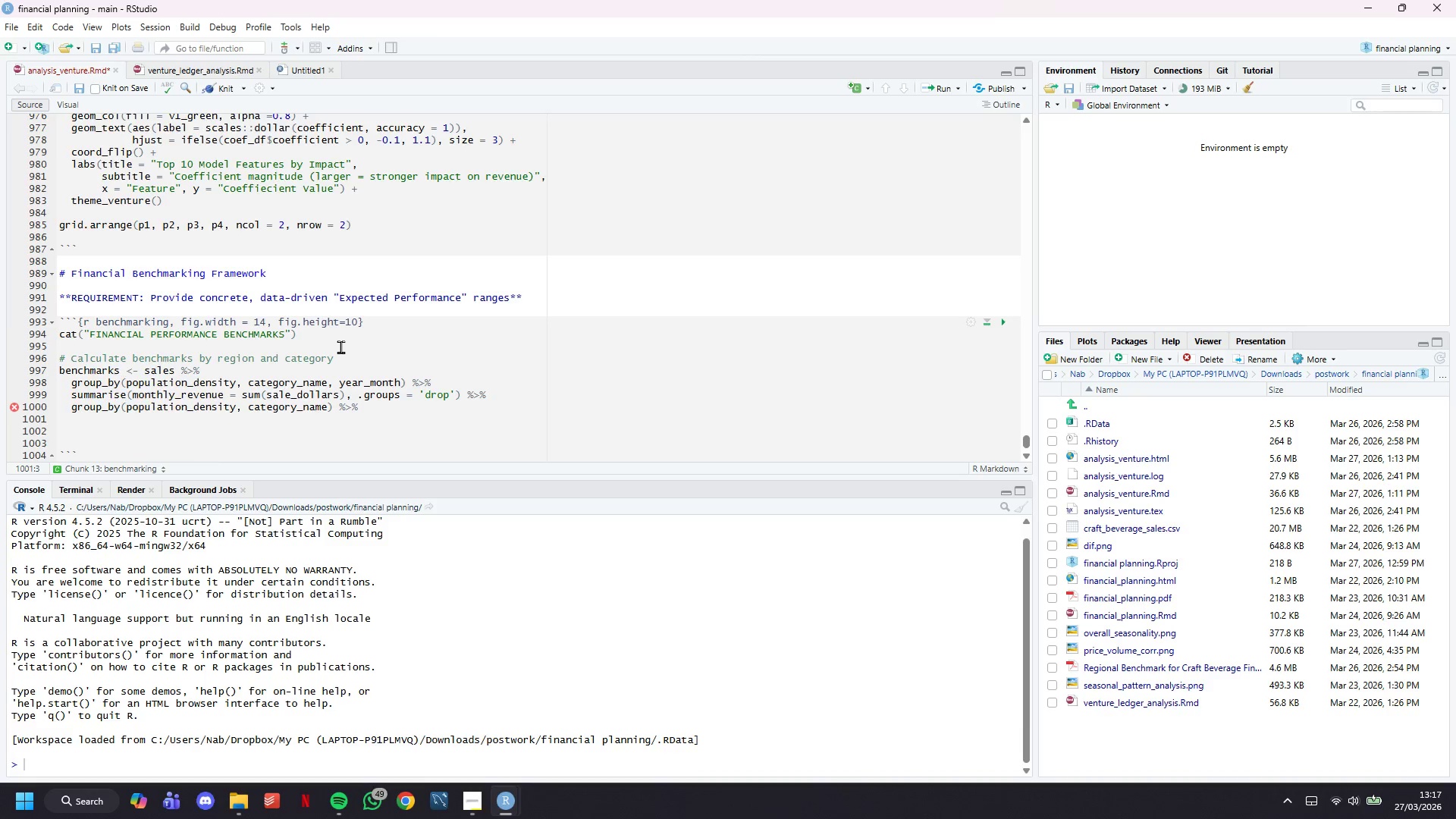 
type(summarise()
 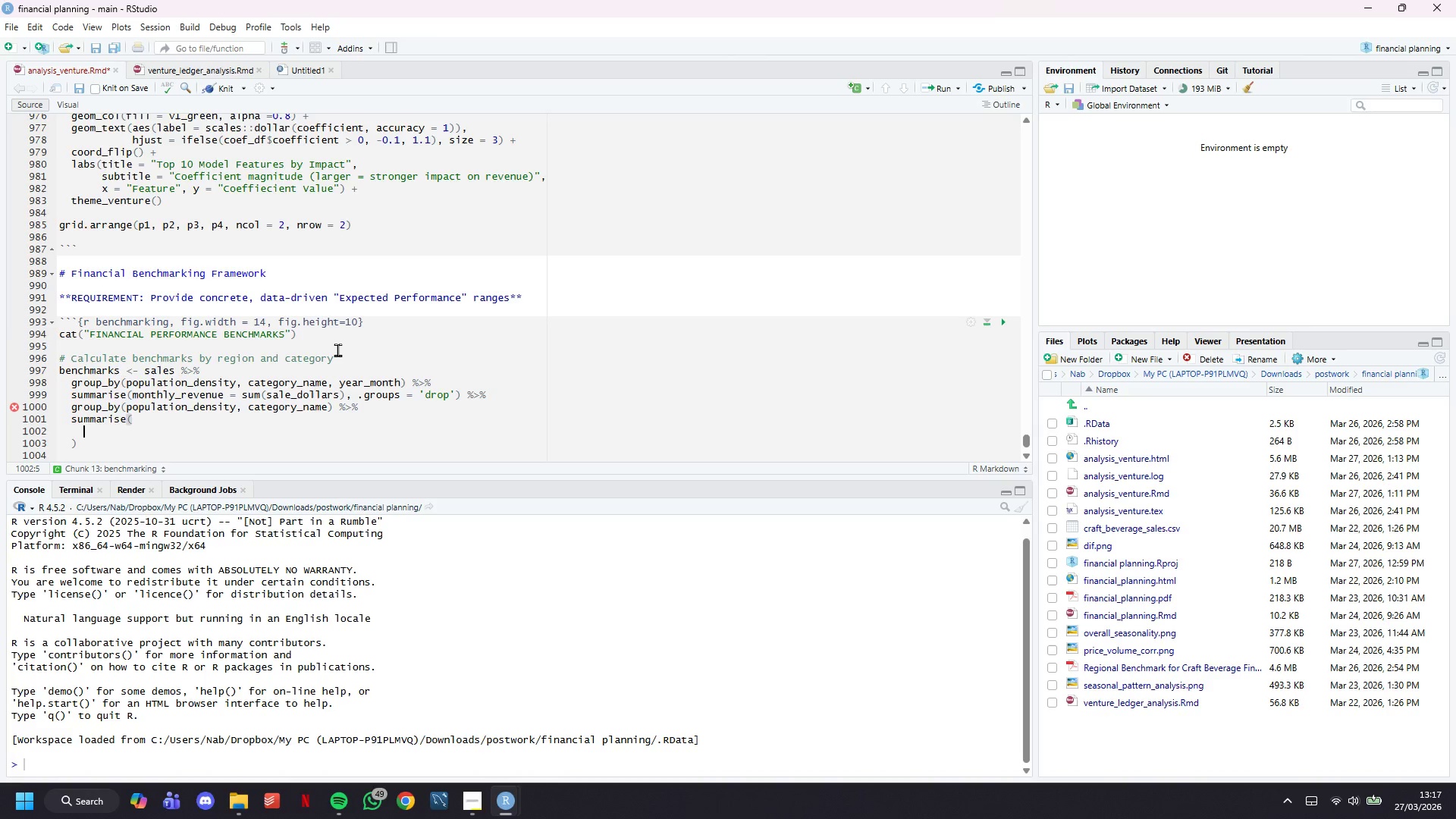 
key(Enter)
 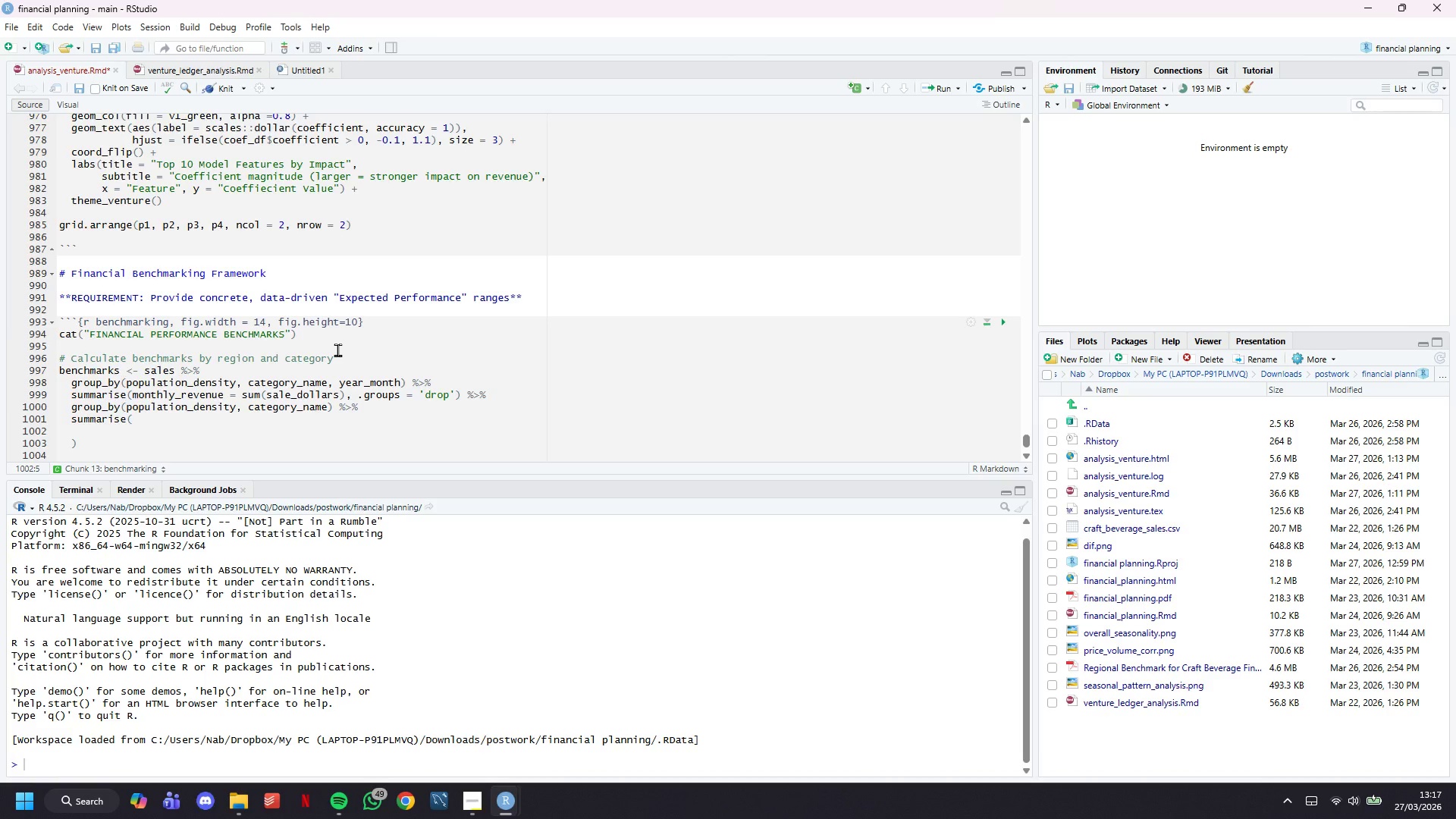 
type(n_months = n()
 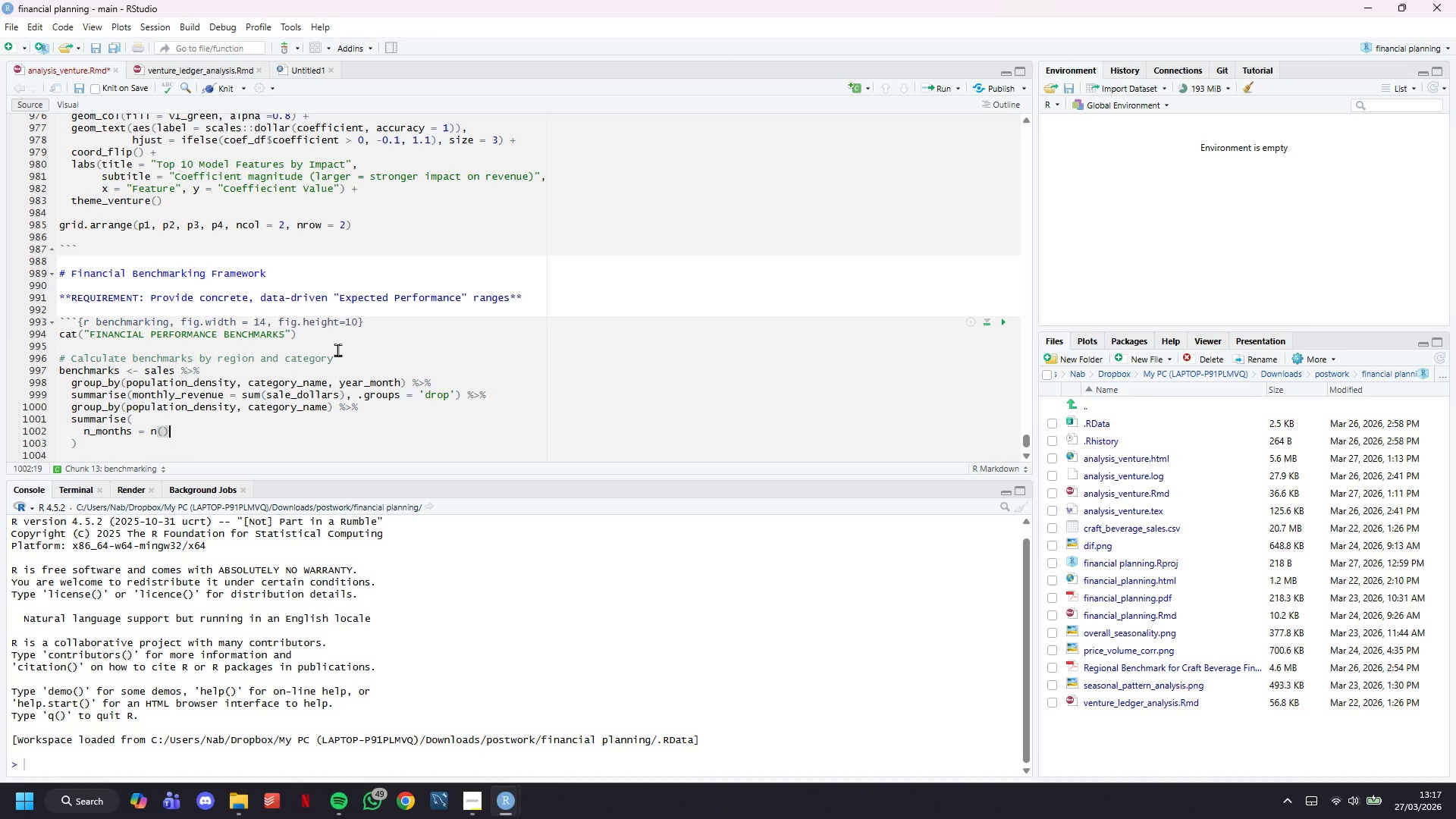 
 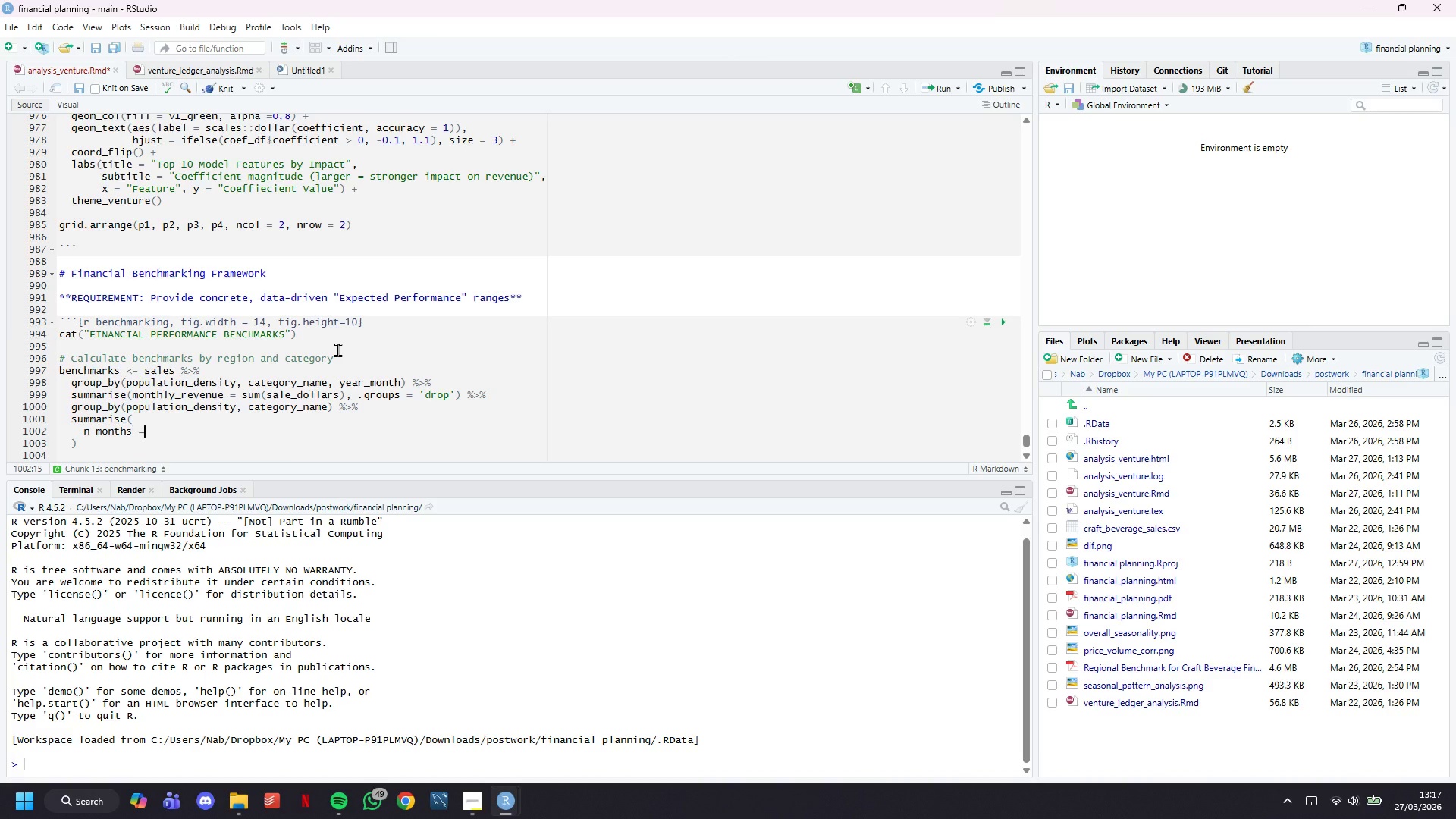 
key(ArrowRight)
 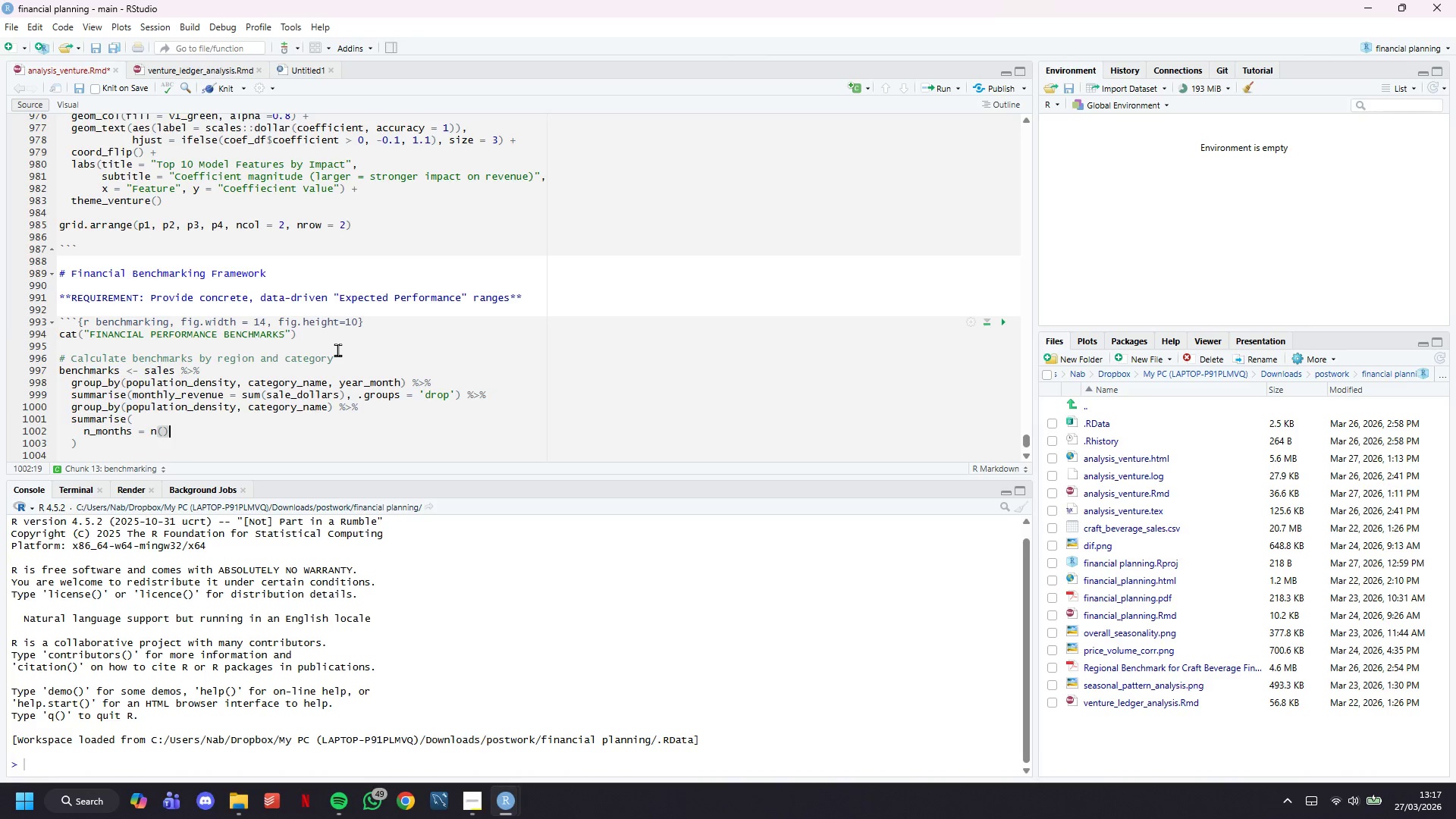 
key(Comma)
 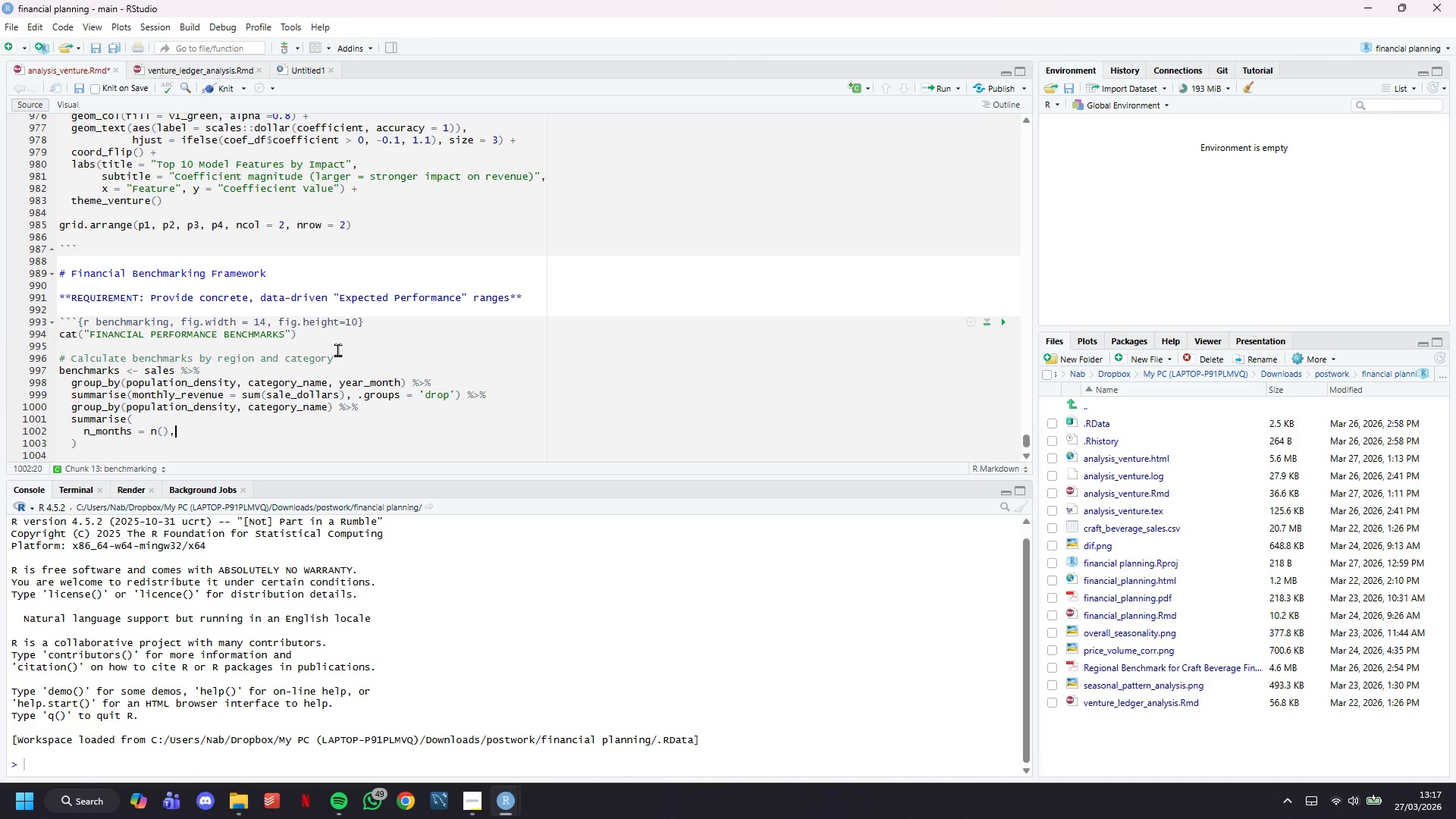 
key(Enter)
 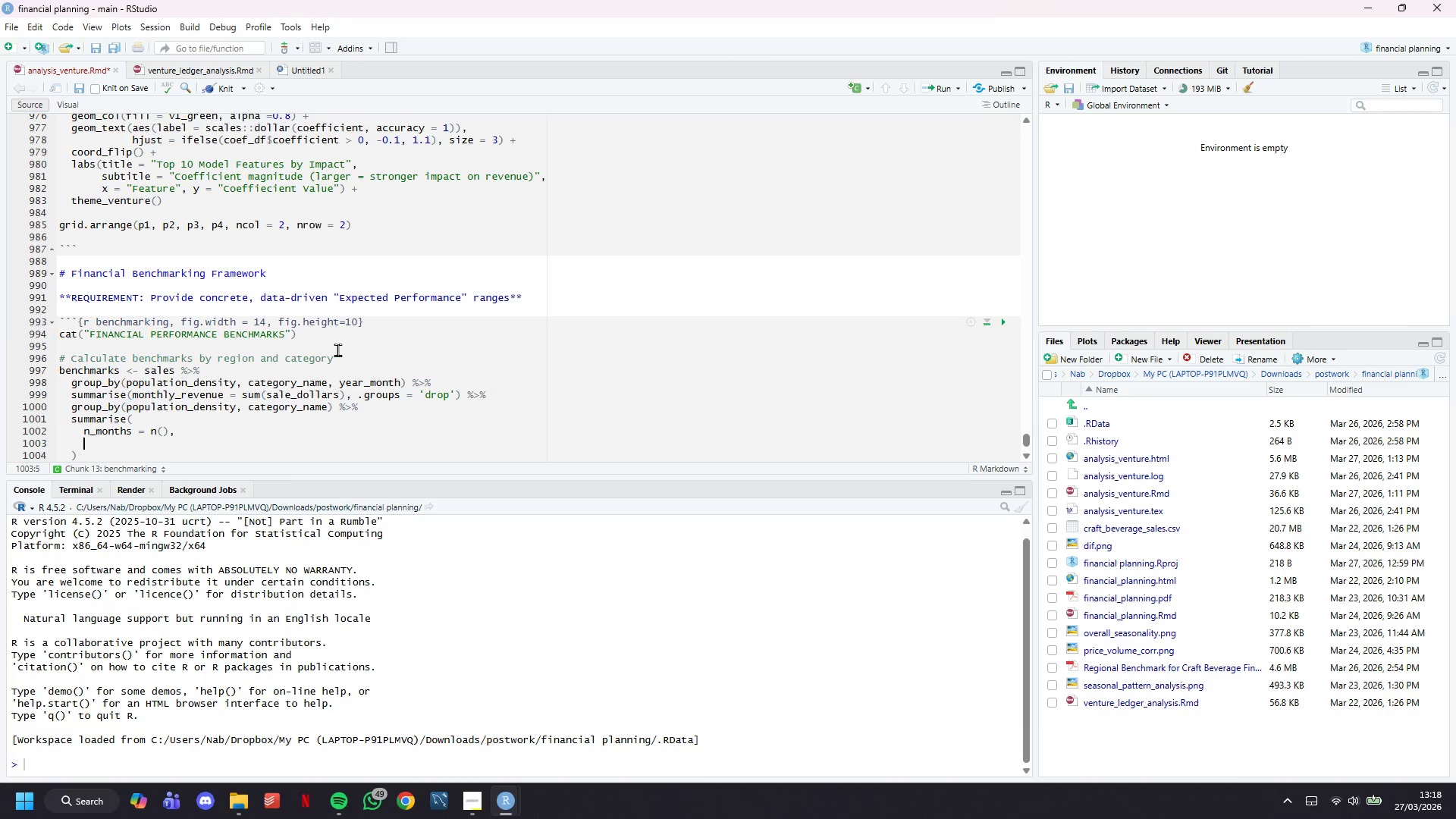 
type(mean_monthly = mean(monthly))
key(Backspace)
type(P)
key(Backspace)
type(_revenue),)
 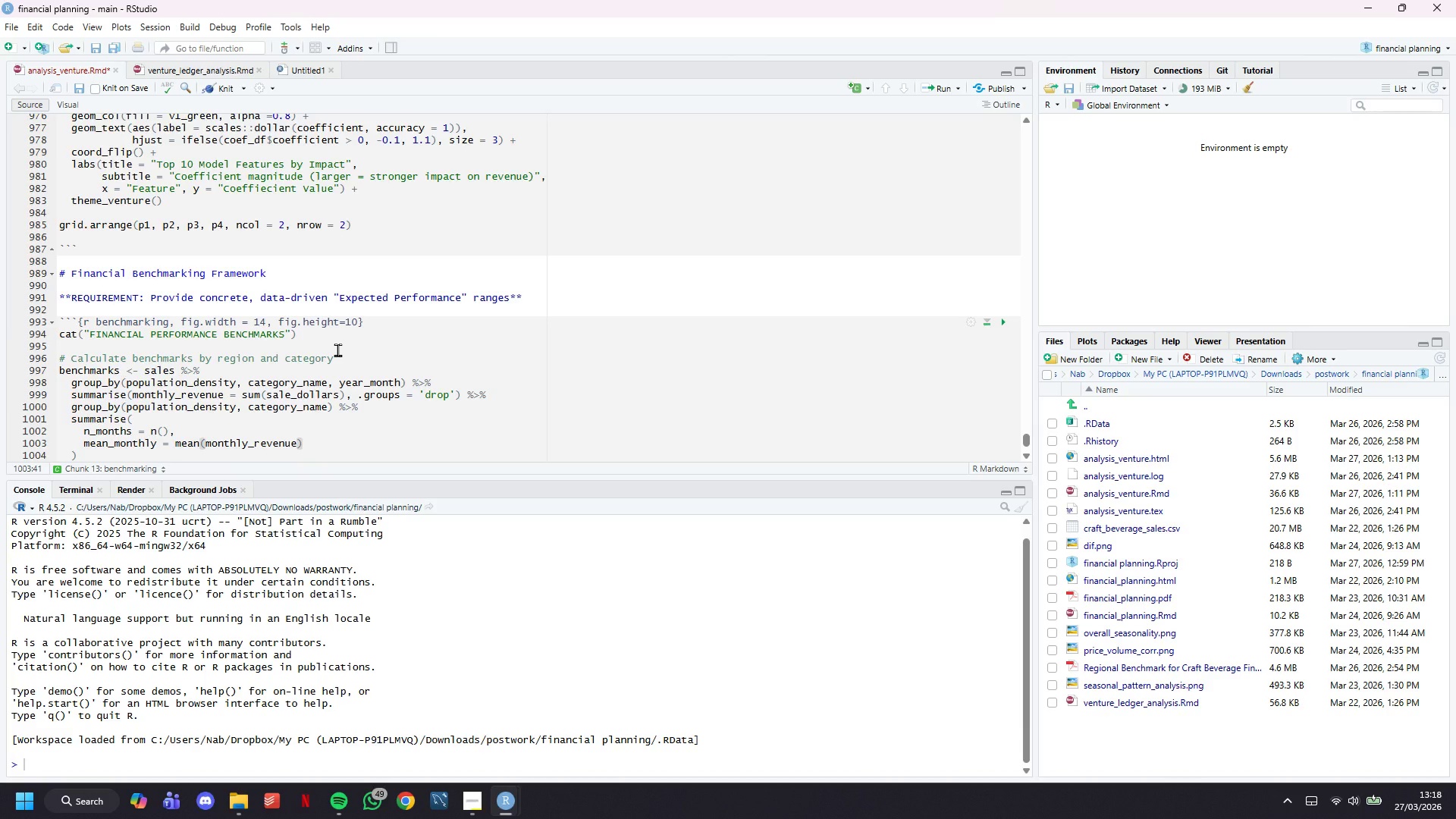 
 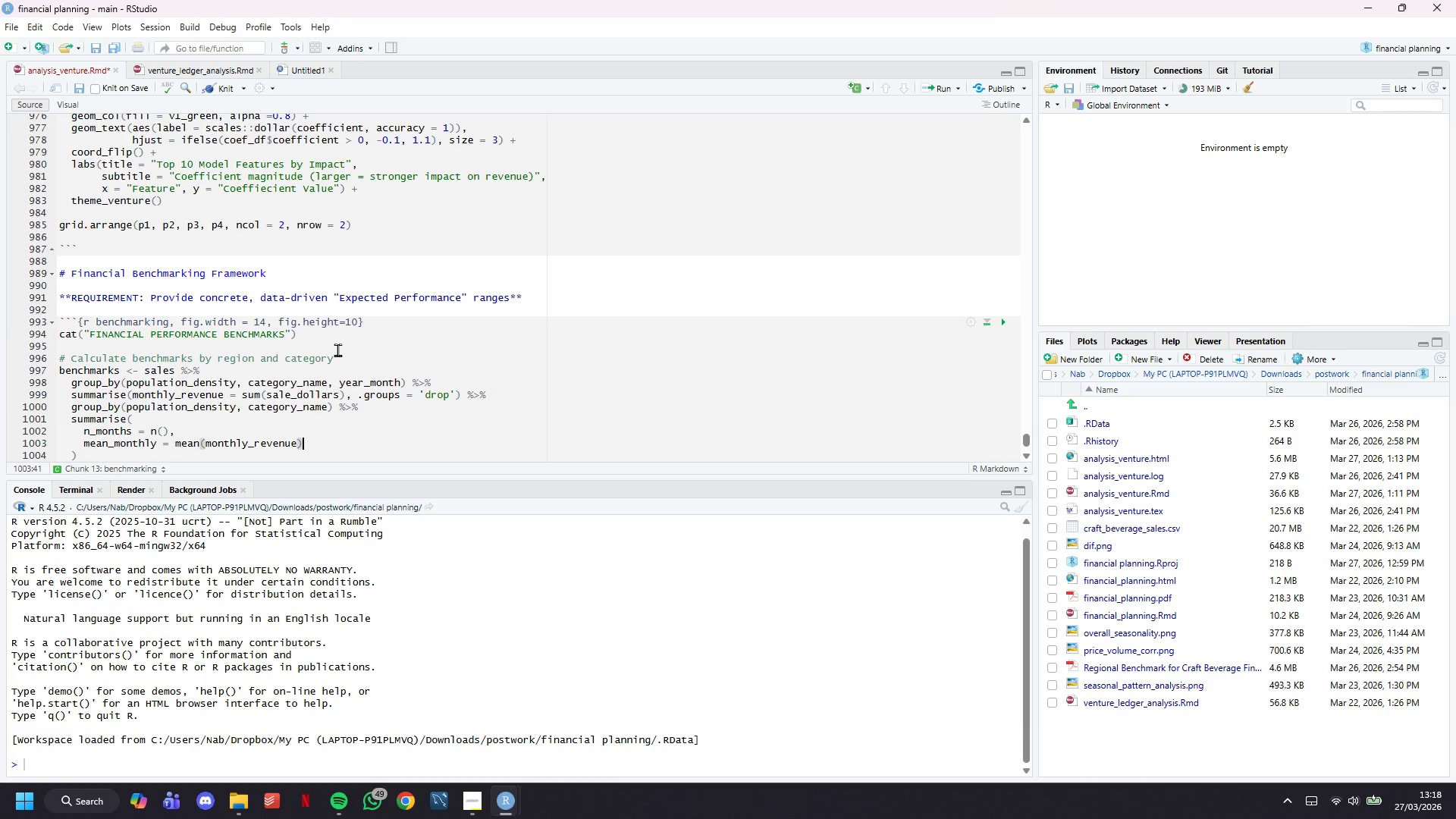 
key(Enter)
 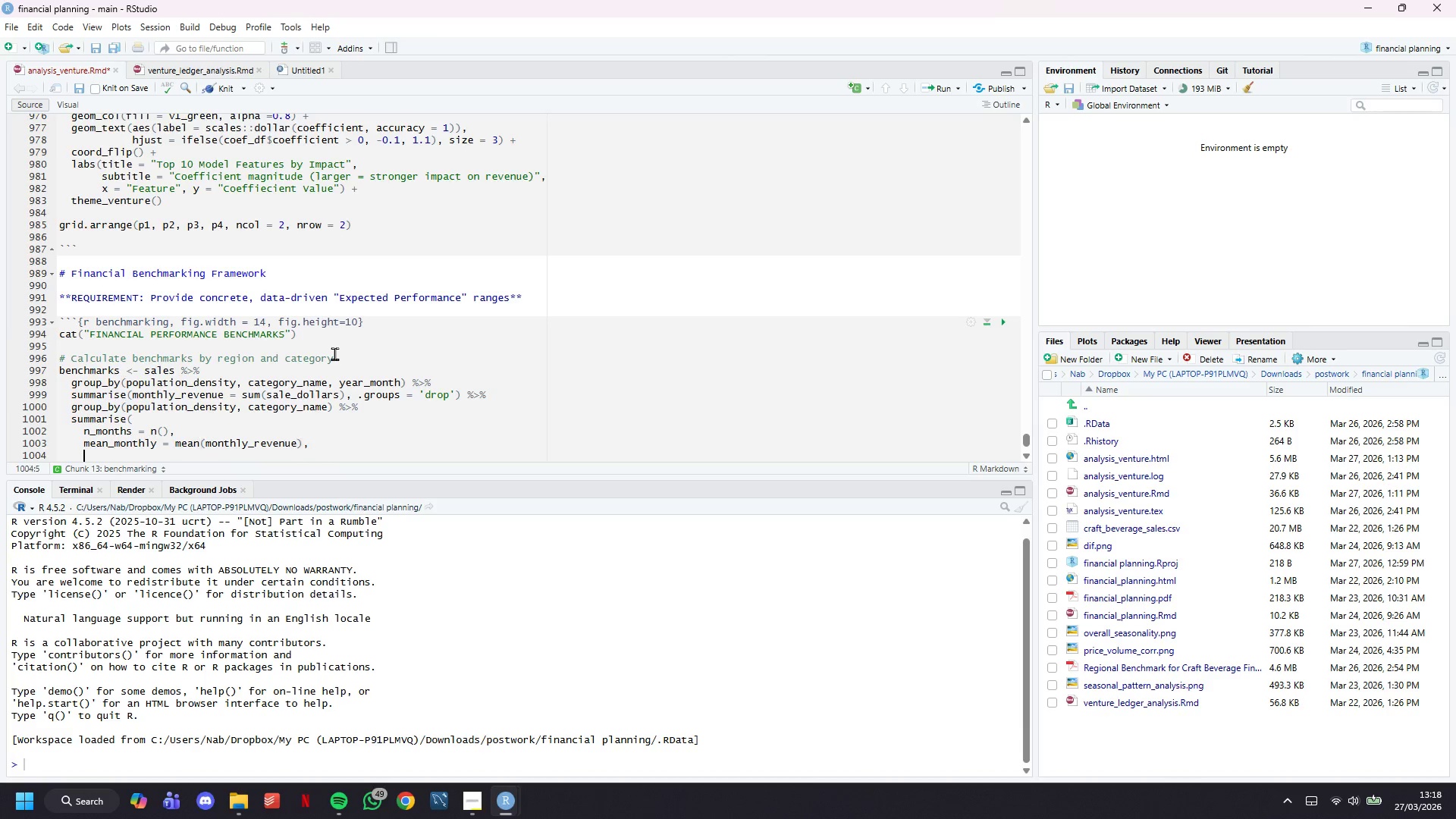 
scroll: coordinate [337, 353], scroll_direction: down, amount: 6.0
 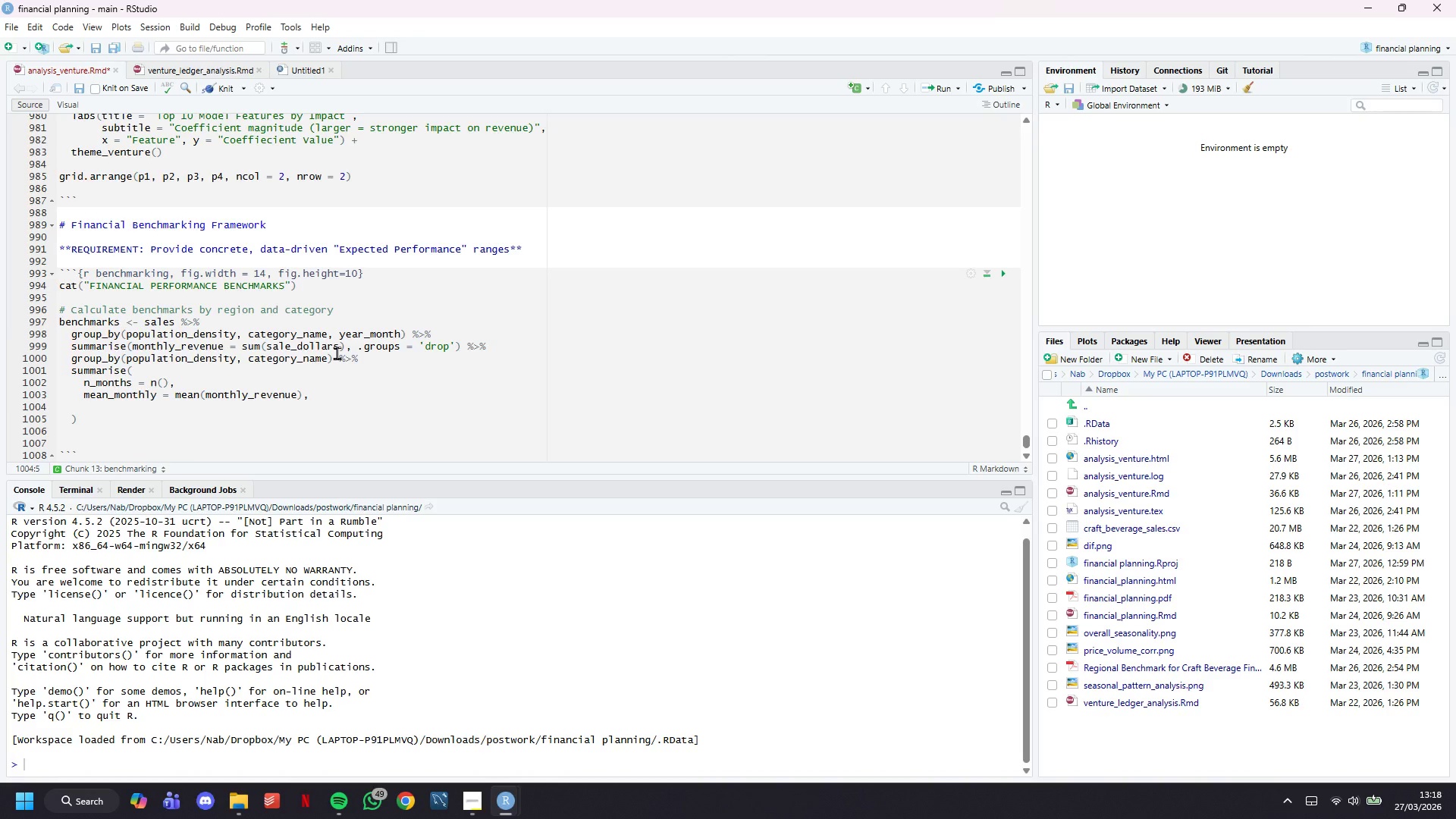 
type(median_monthly = medan(monthly_revenue)
 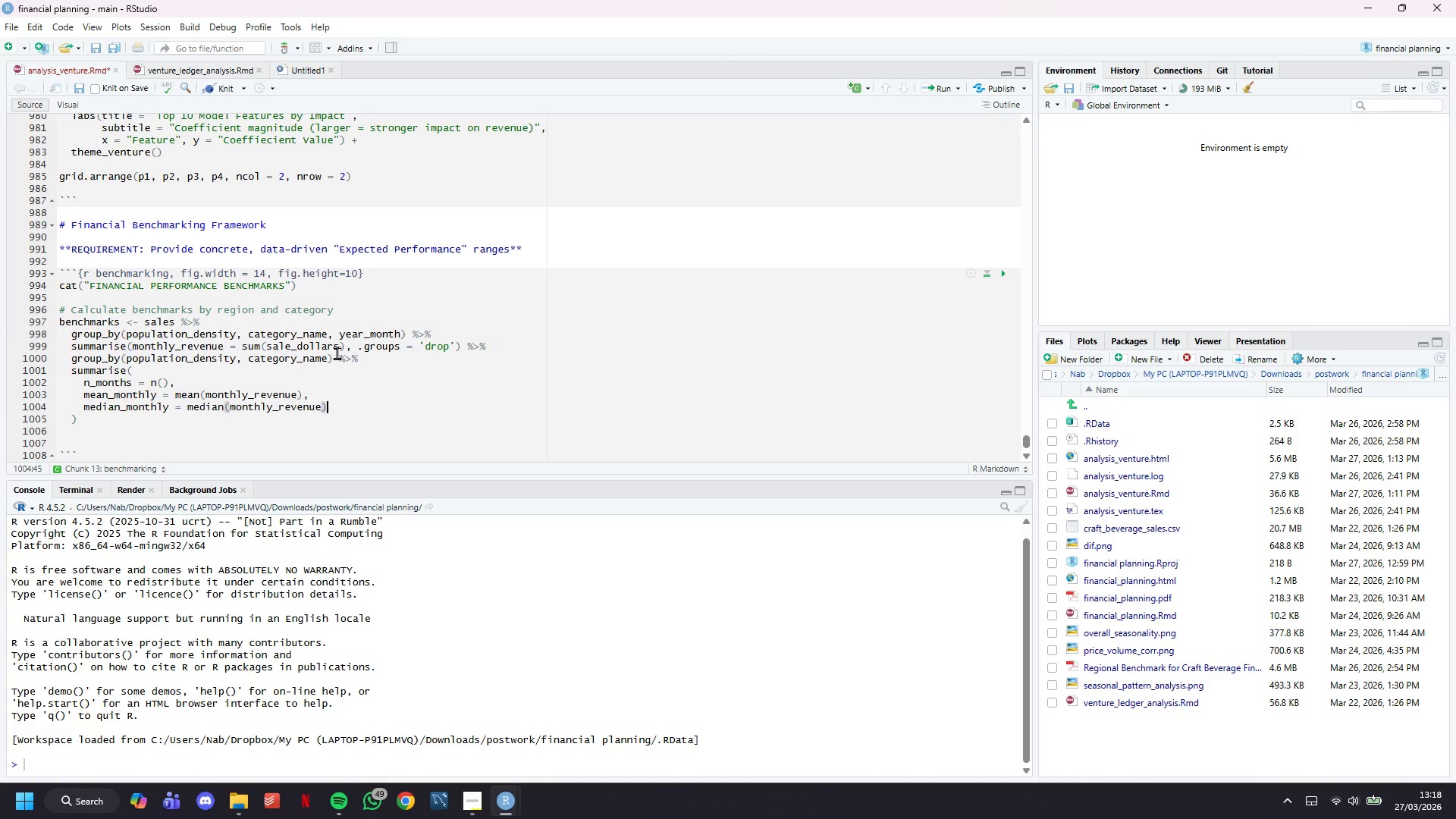 
 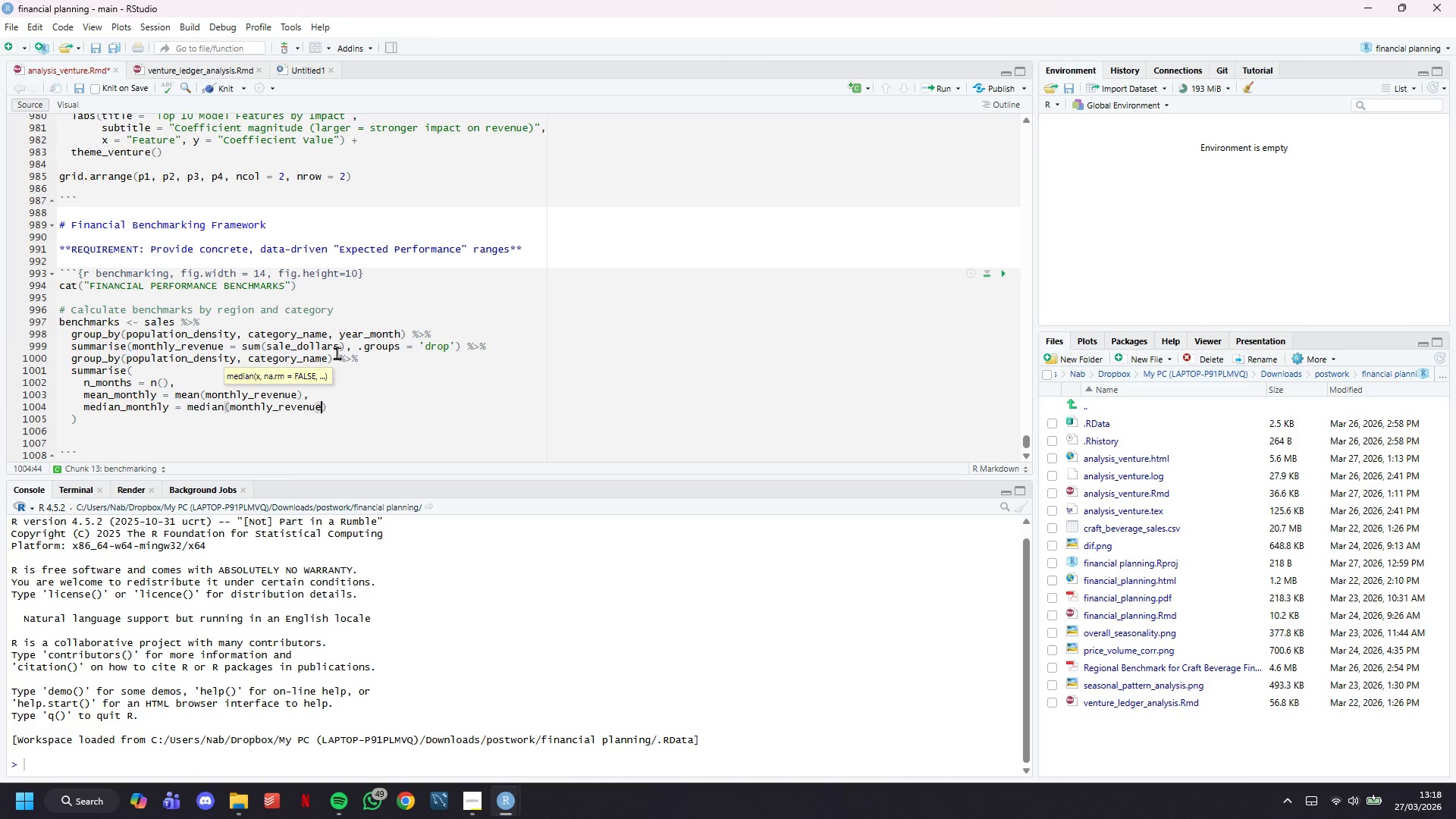 
key(ArrowRight)
 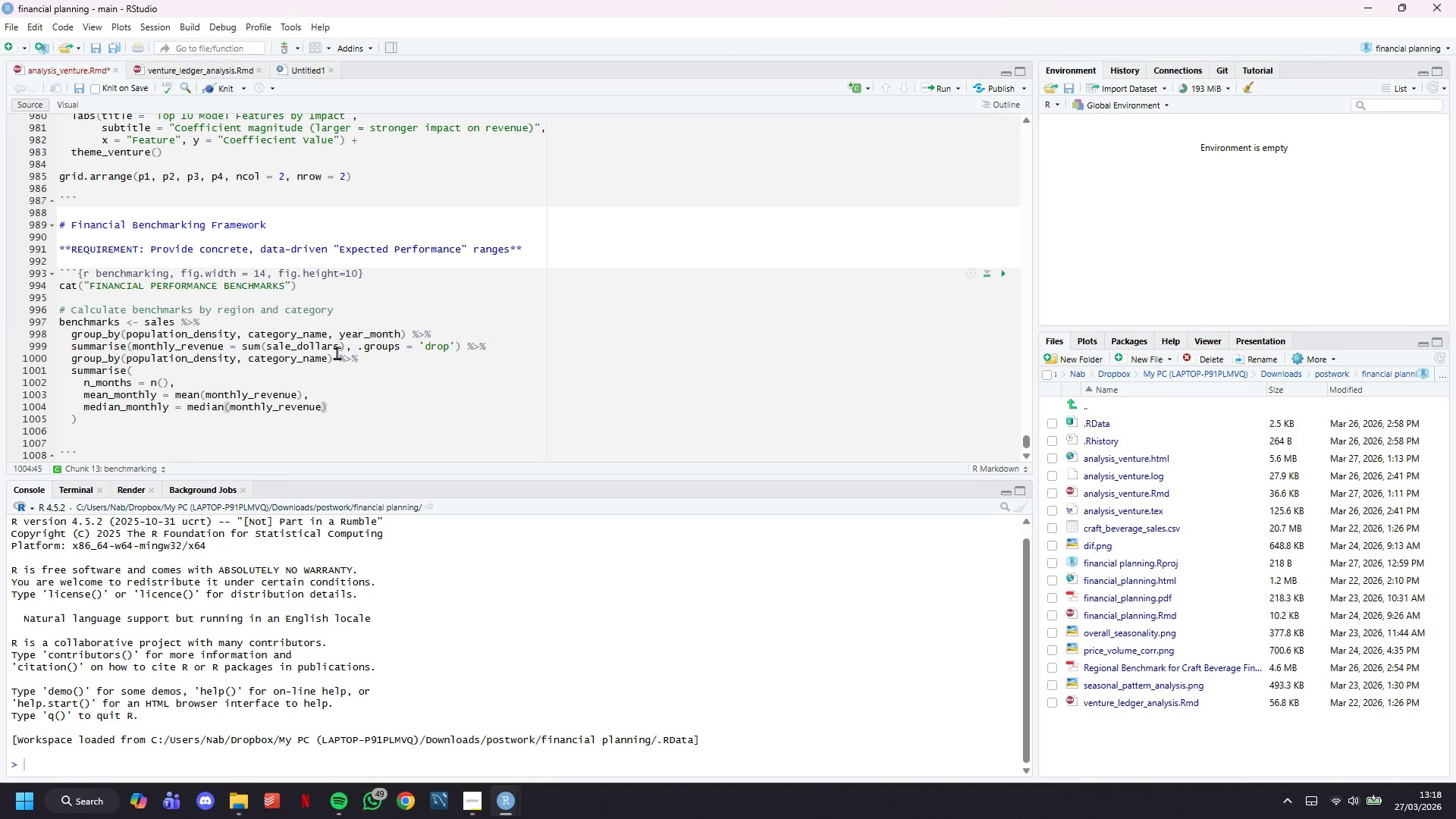 
key(Comma)
 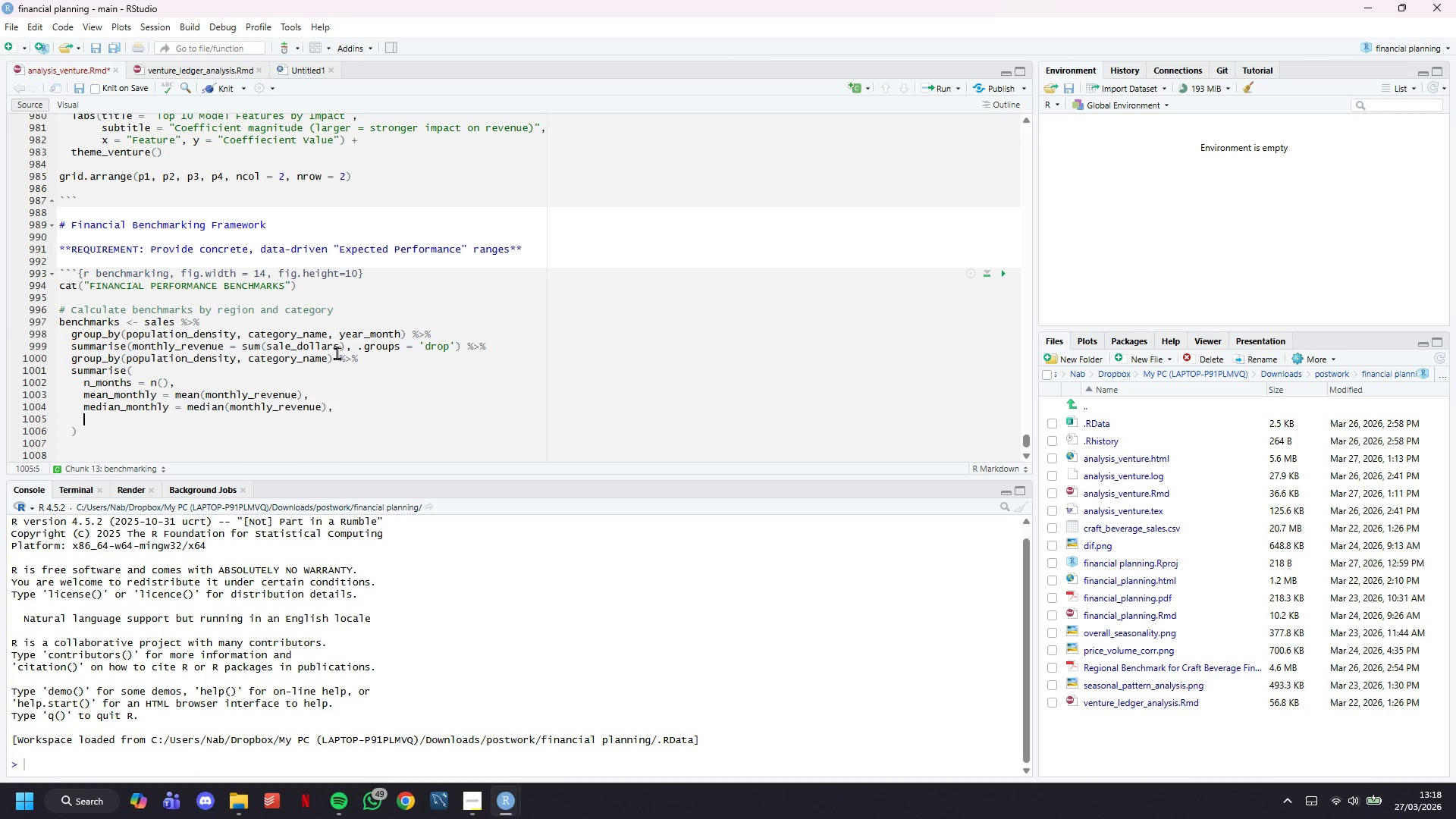 
key(Enter)
 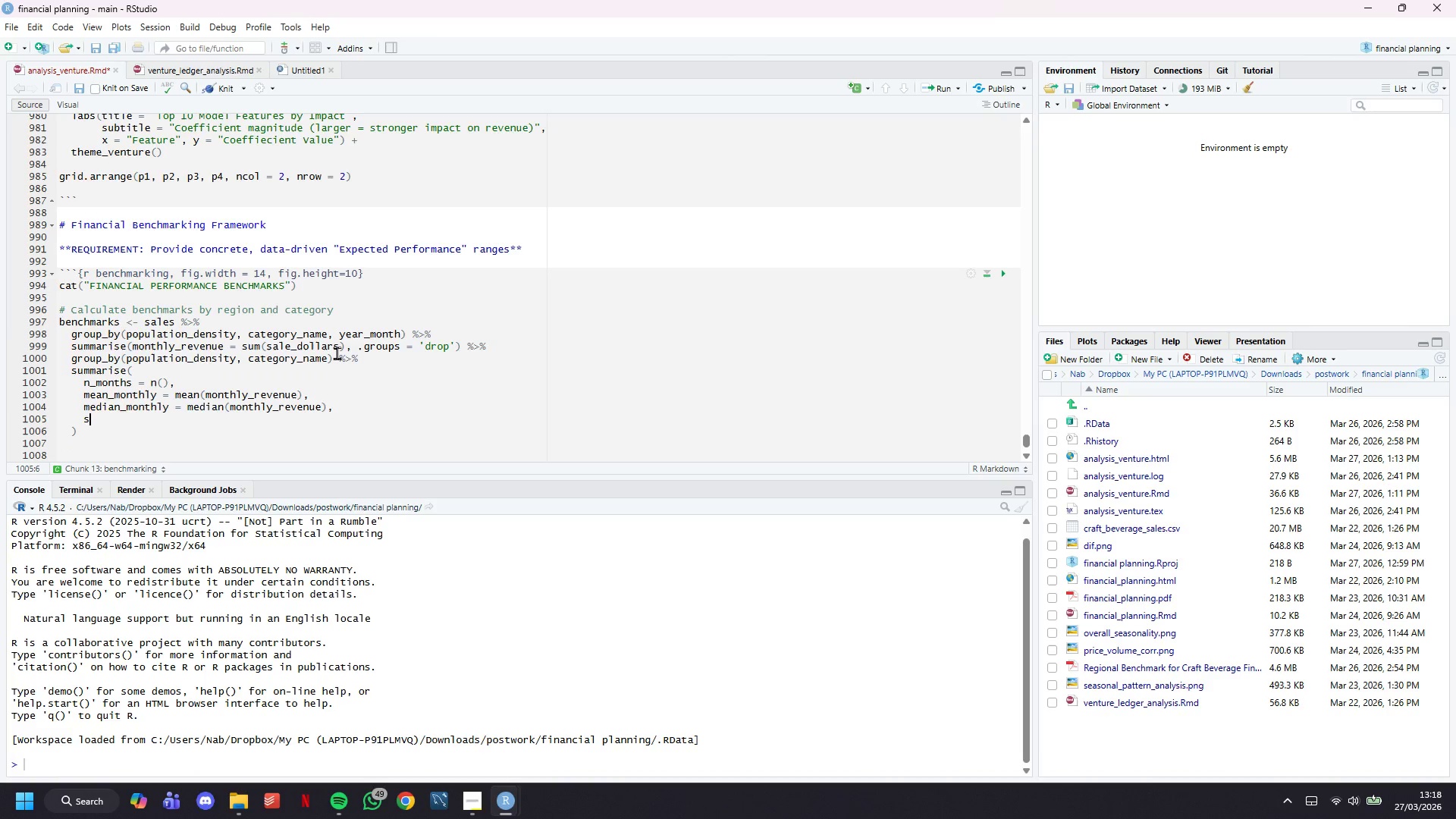 
type(sd_monthly = sd(monthly_revenue)
 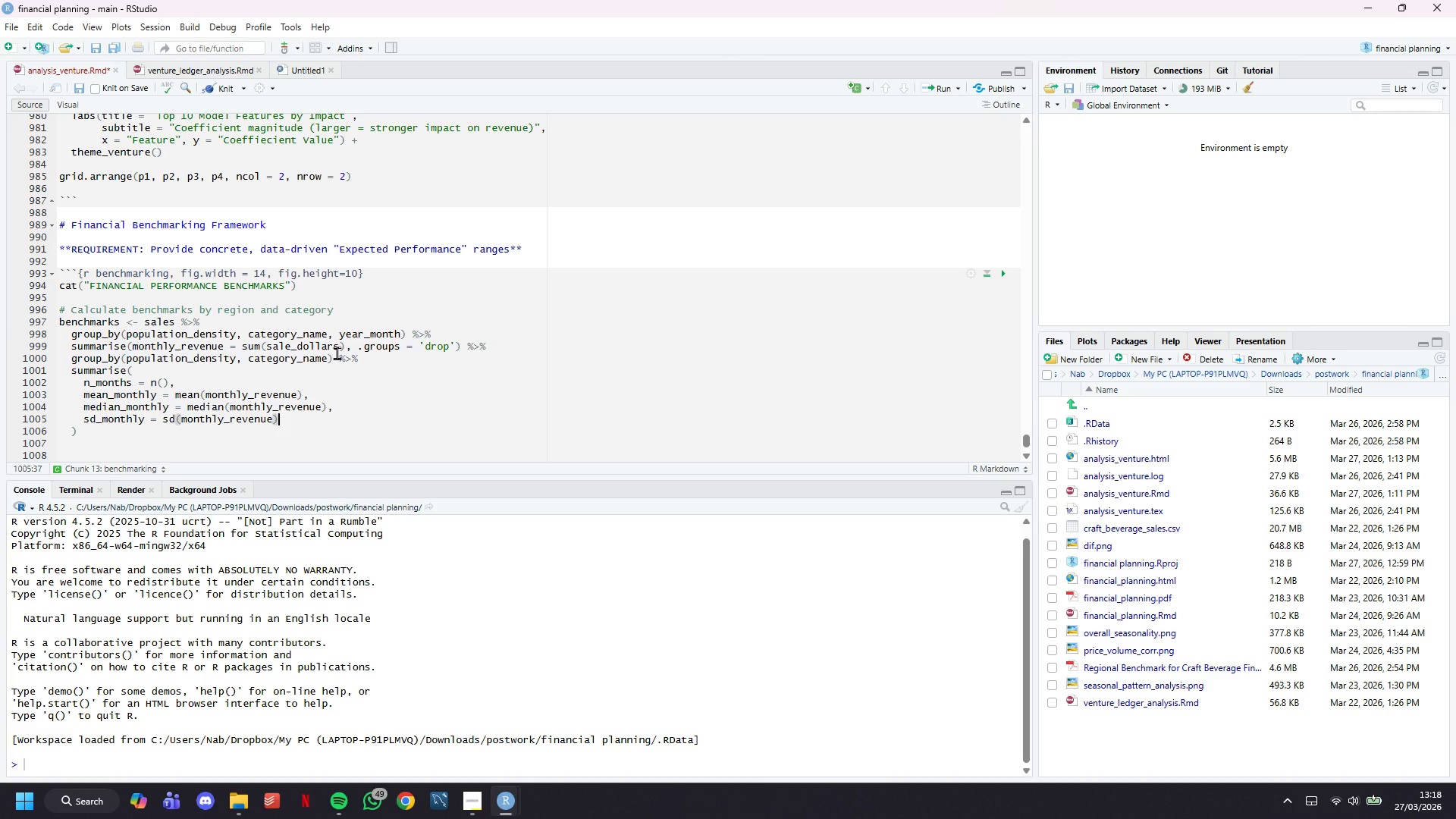 
 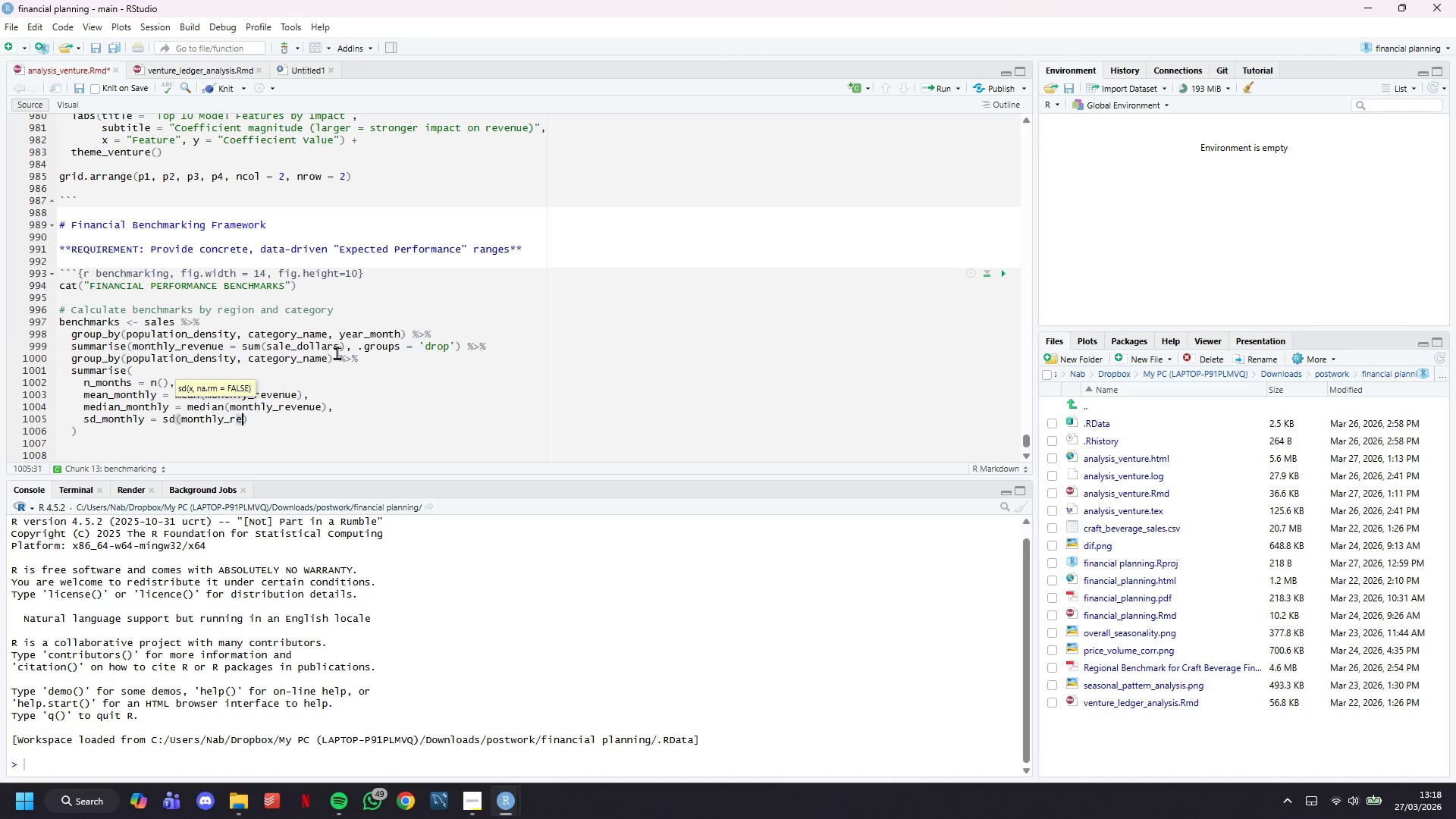 
key(ArrowRight)
 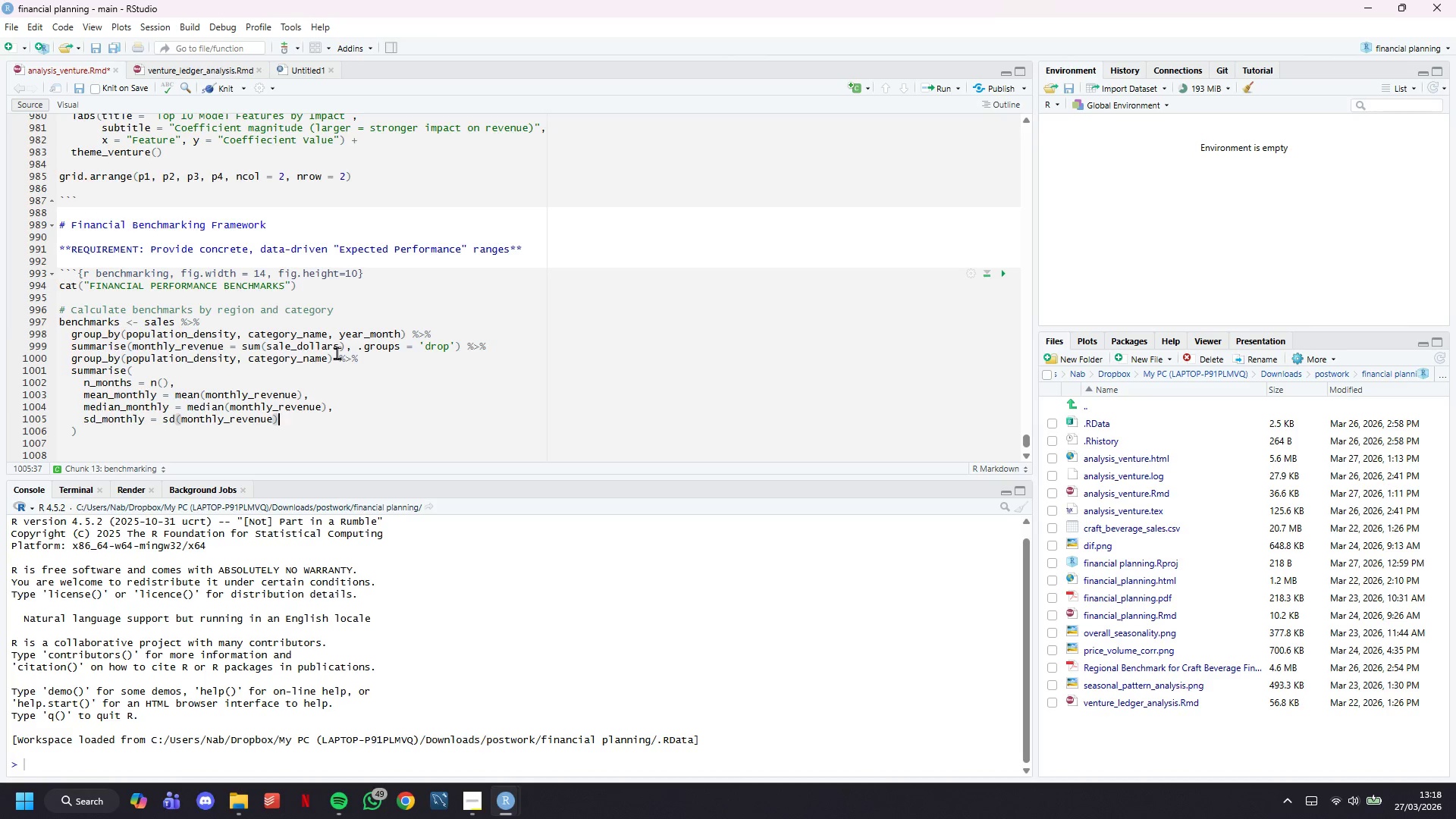 
key(Comma)
 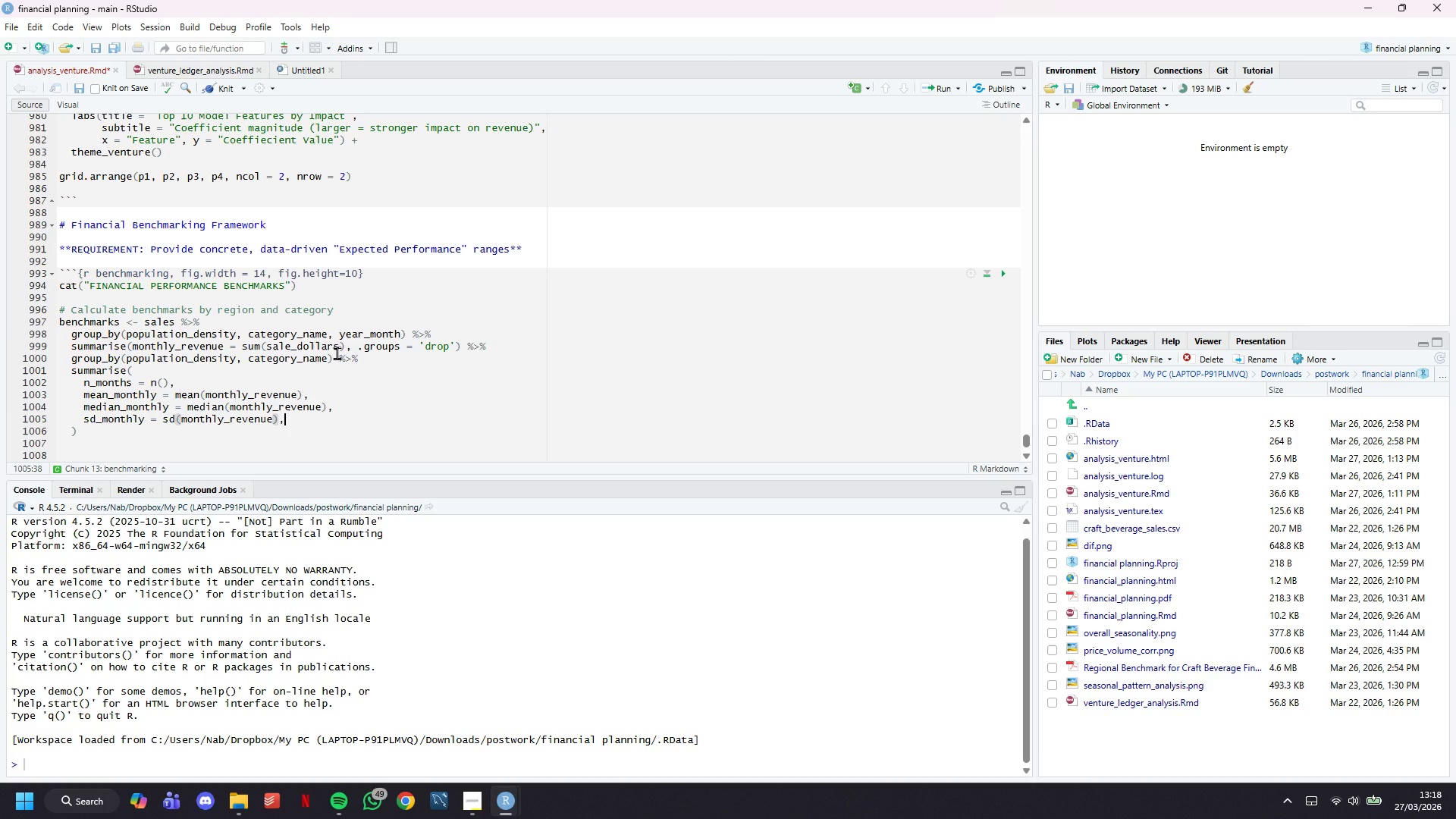 
key(Enter)
 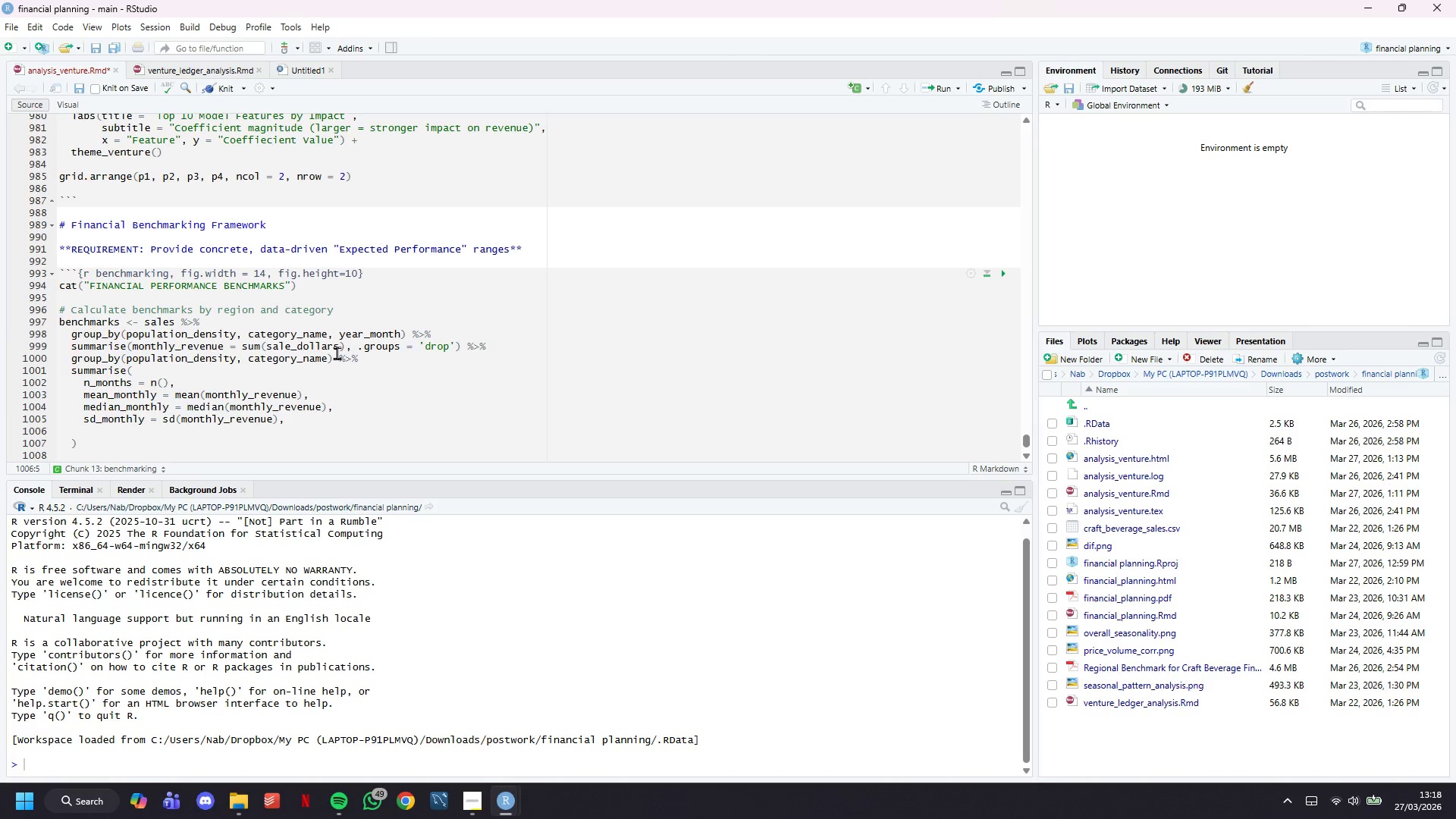 
type(p10 = quntile)
key(Backspace)
key(Backspace)
key(Backspace)
key(Backspace)
key(Backspace)
type(antile(monthly_revenue, 0.10)
 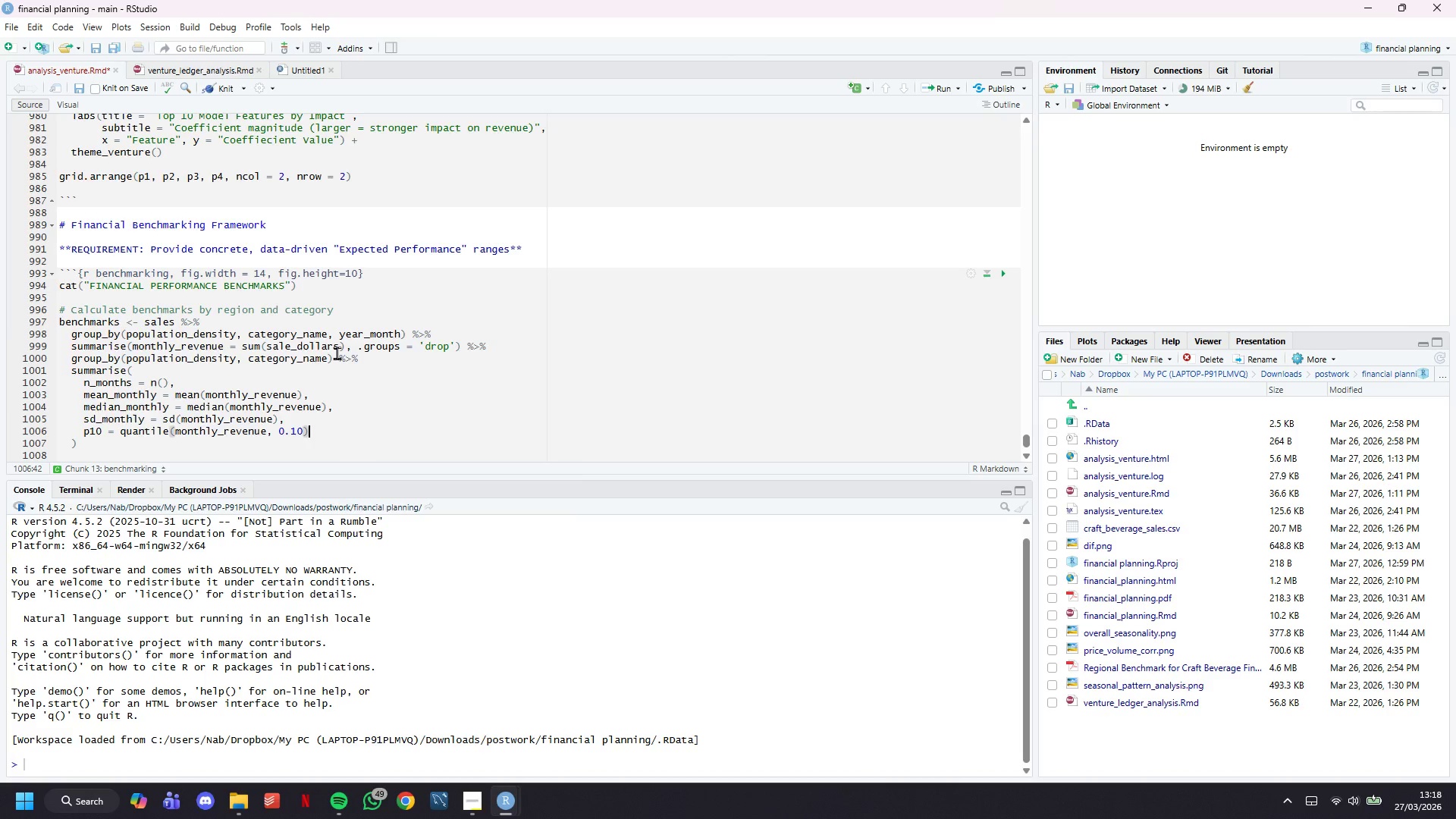 
key(ArrowRight)
 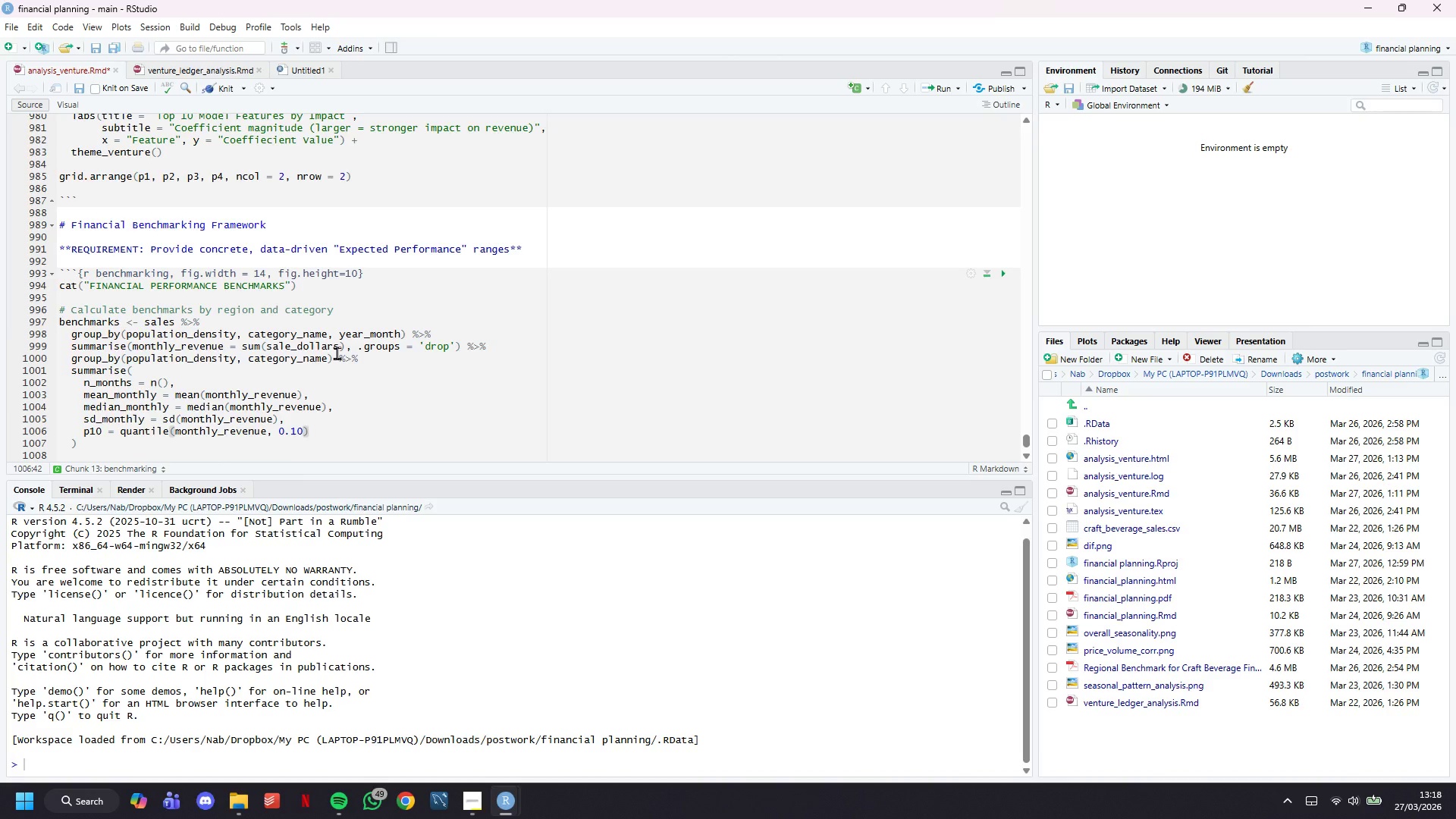 
key(Comma)
 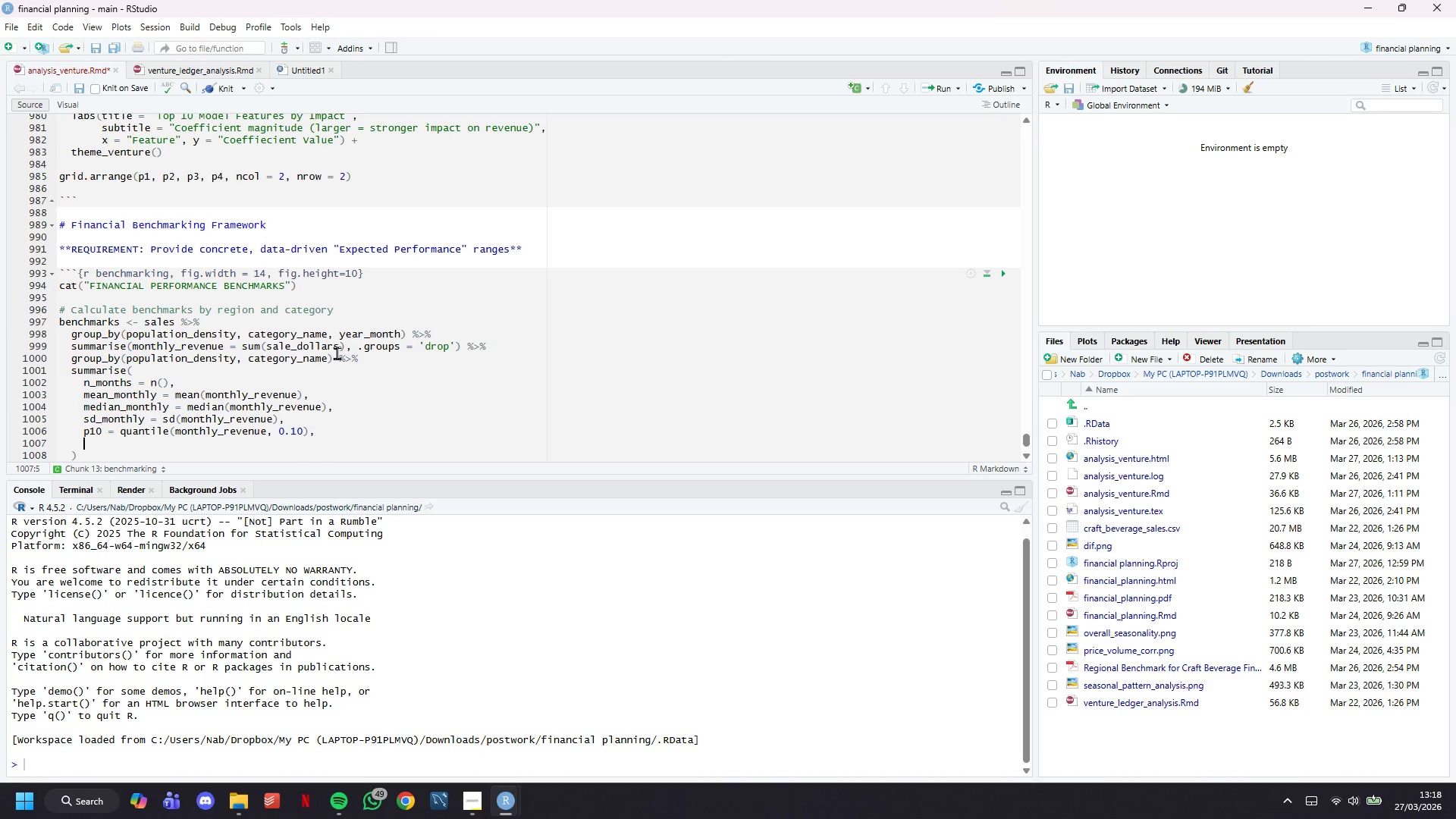 
key(Enter)
 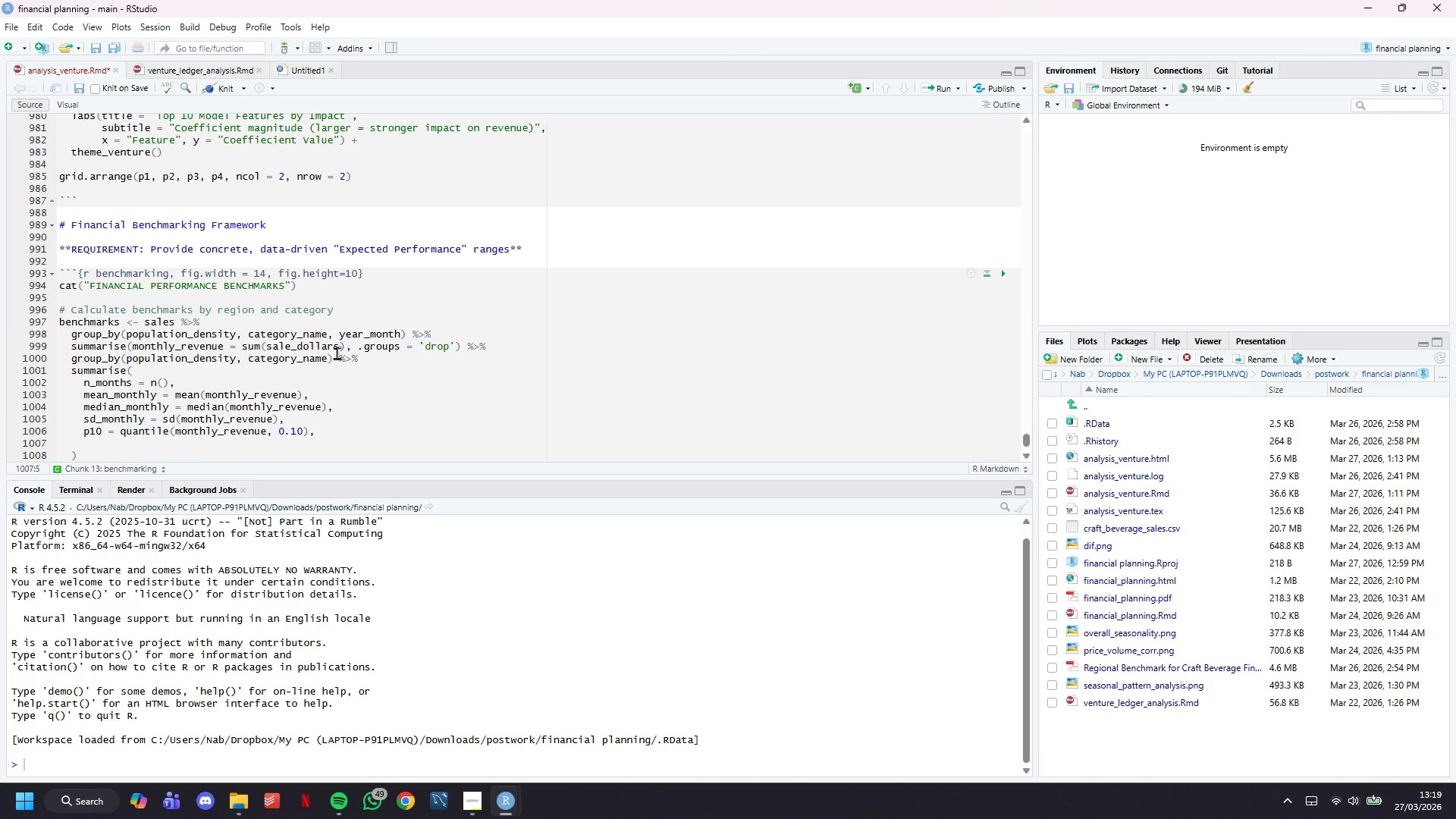 
type(p25 = quantile(monthly_revenue, )
 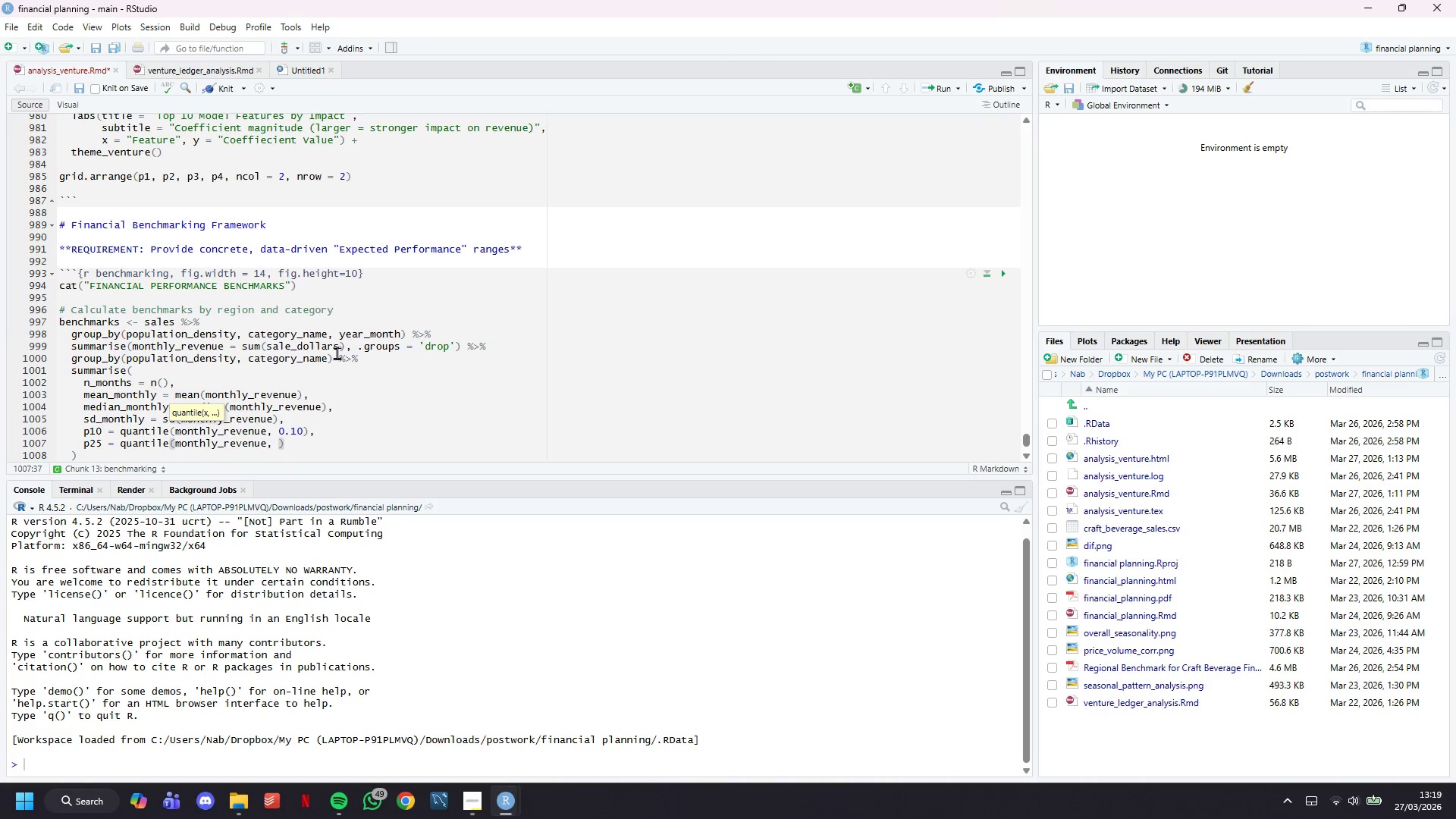 
wait(6.3)
 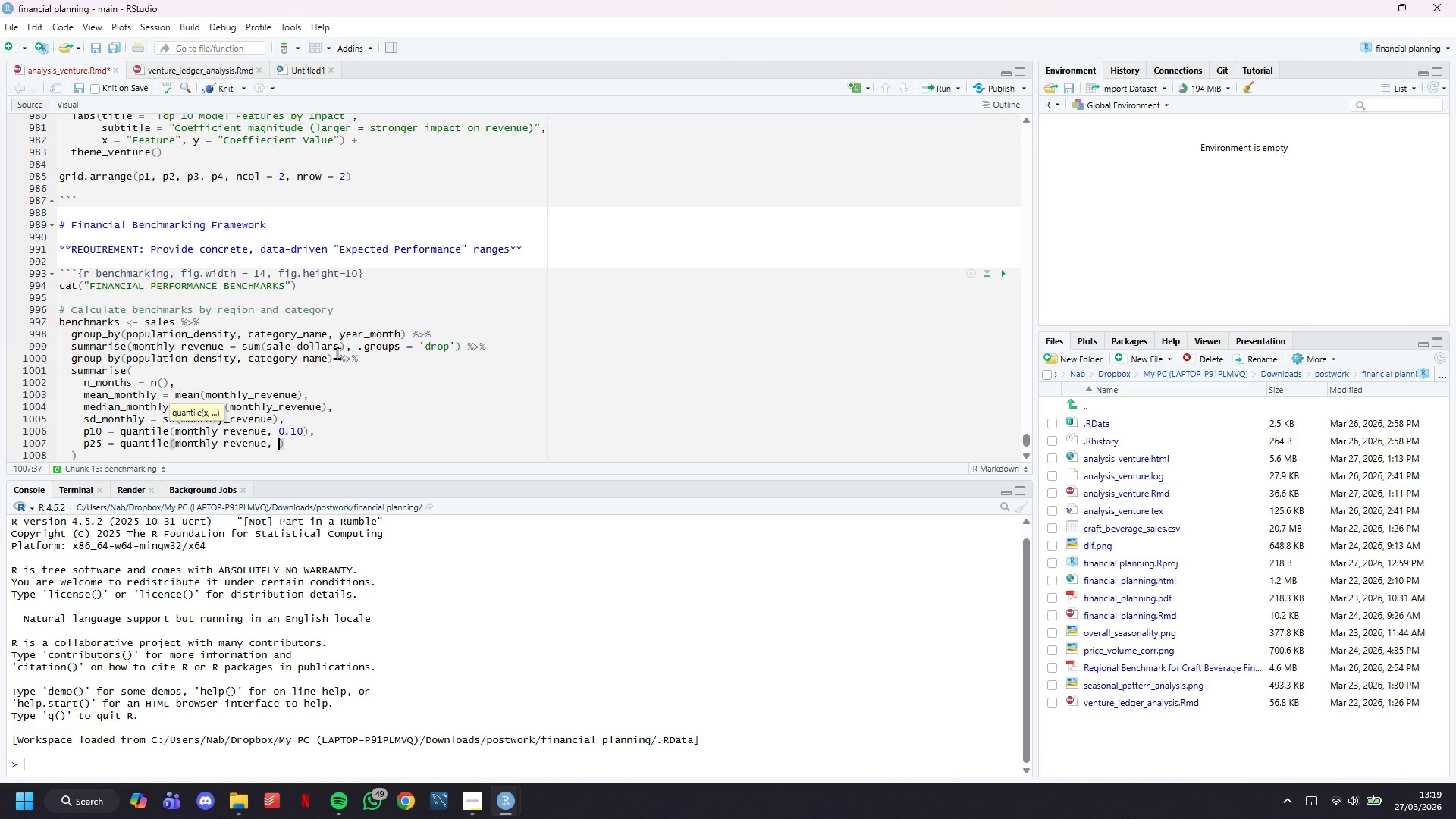 
type(0.25)
 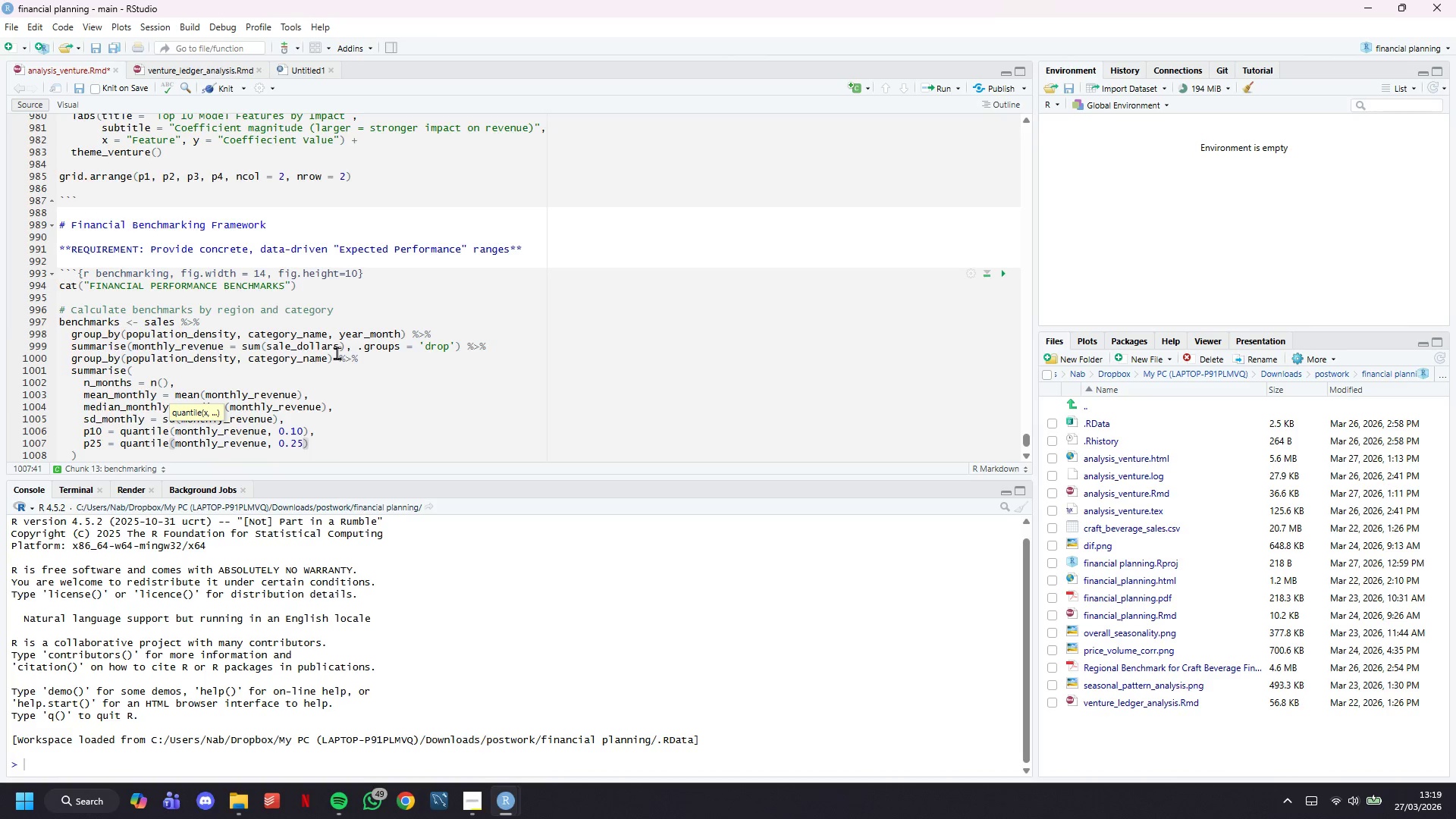 
key(ArrowRight)
 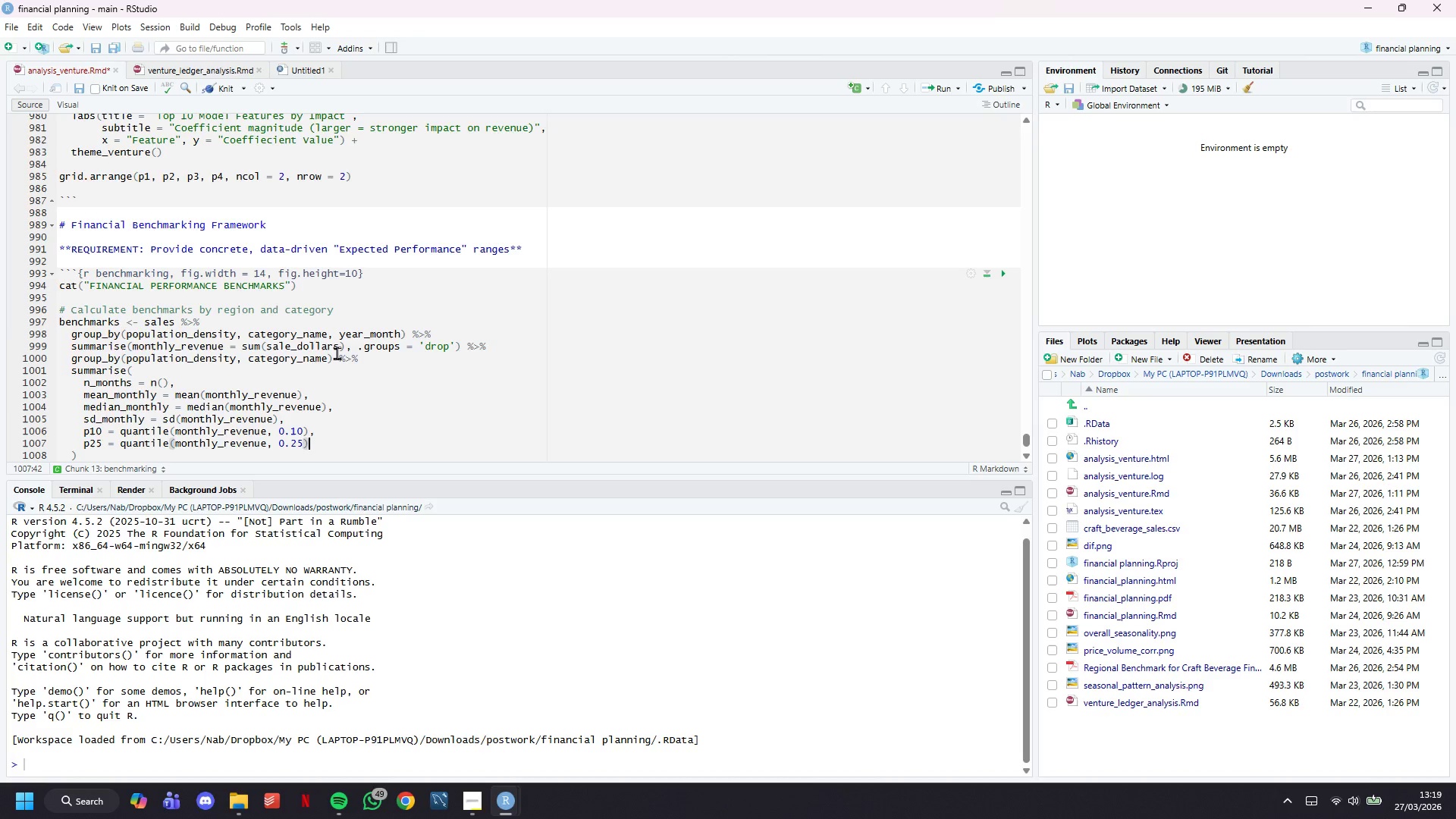 
key(Comma)
 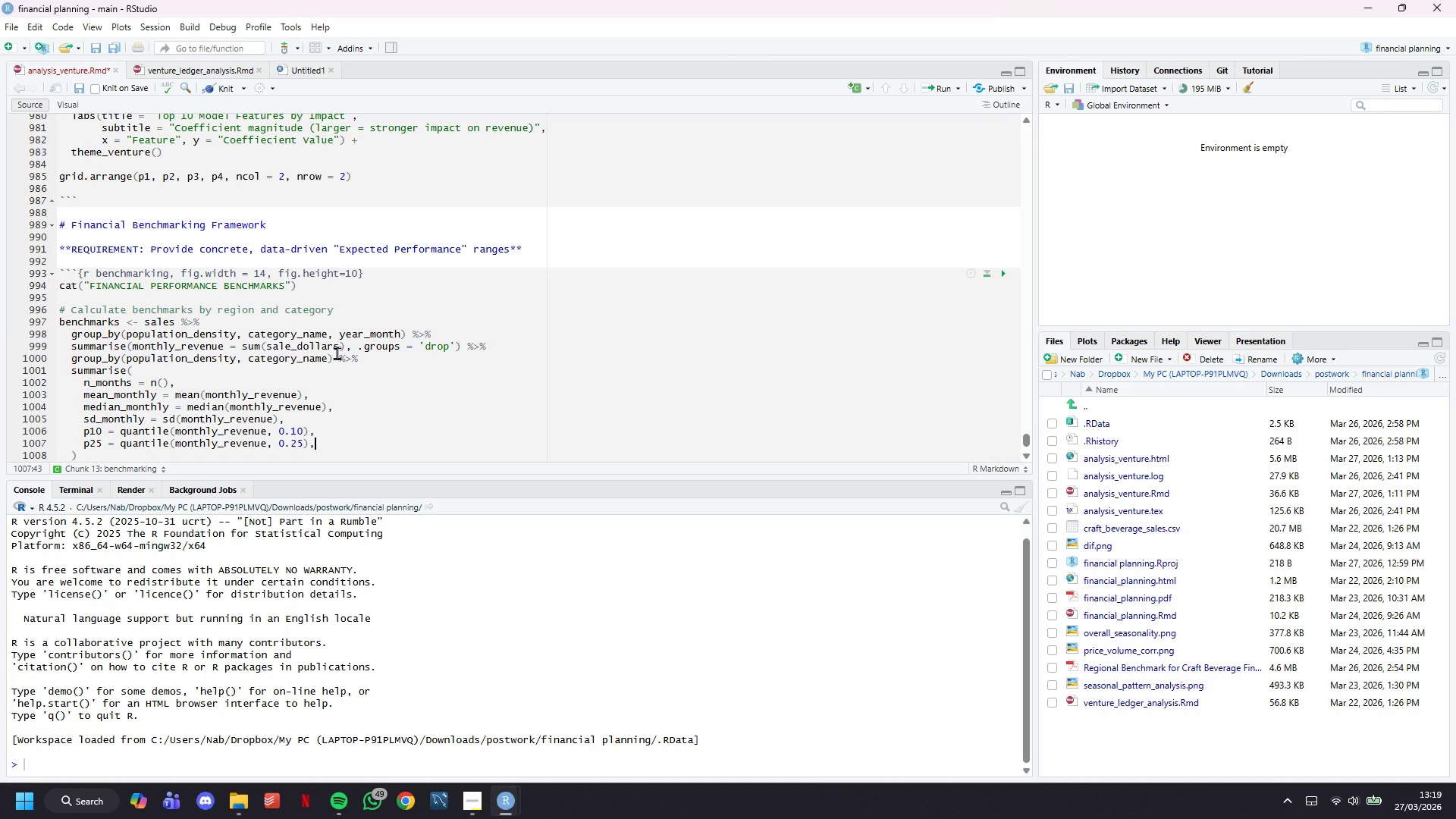 
key(Enter)
 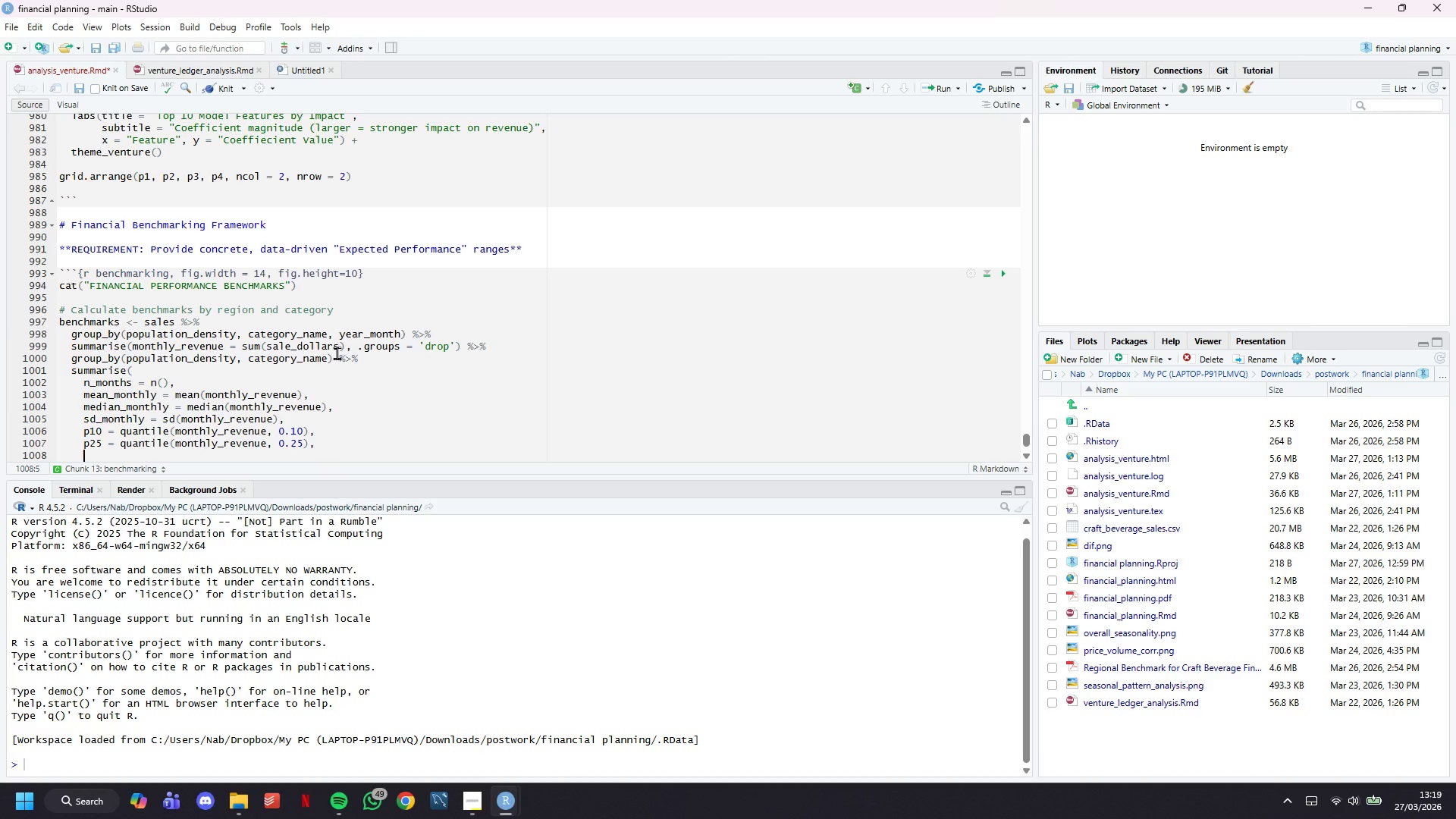 
scroll: coordinate [330, 210], scroll_direction: down, amount: 5.0
 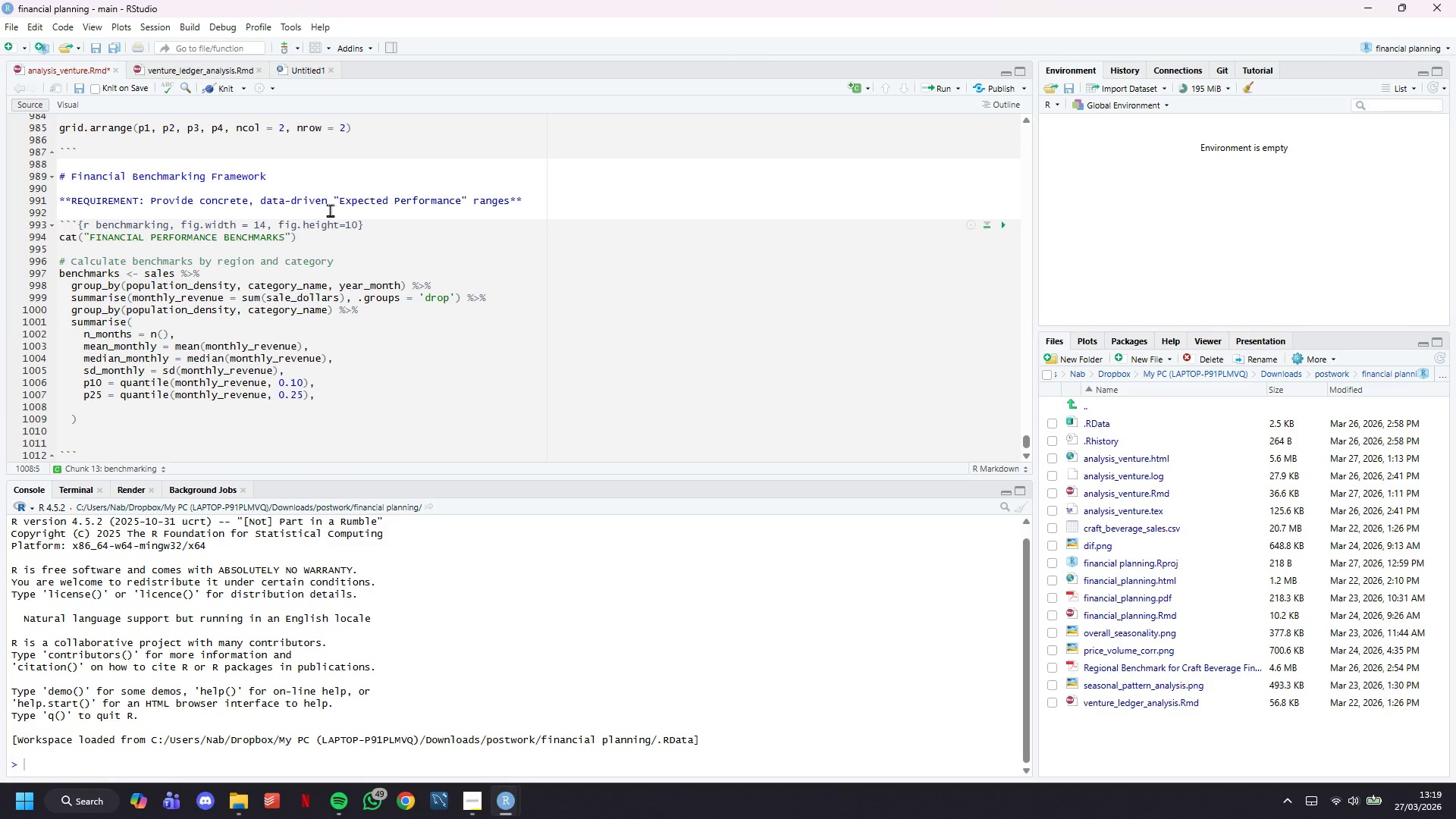 
type(p75 = quantile(monthly_revenue, 0.75)
 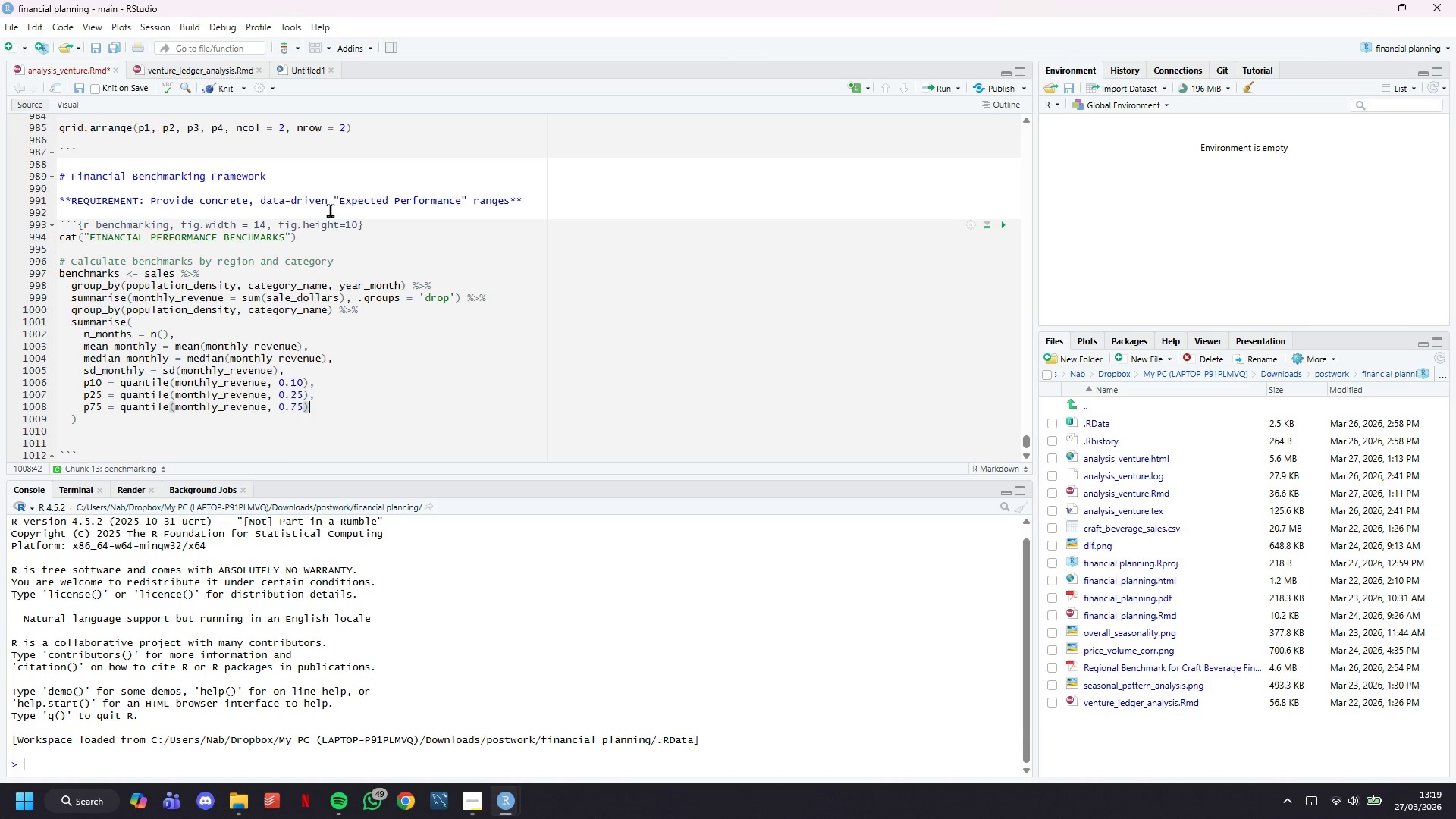 
 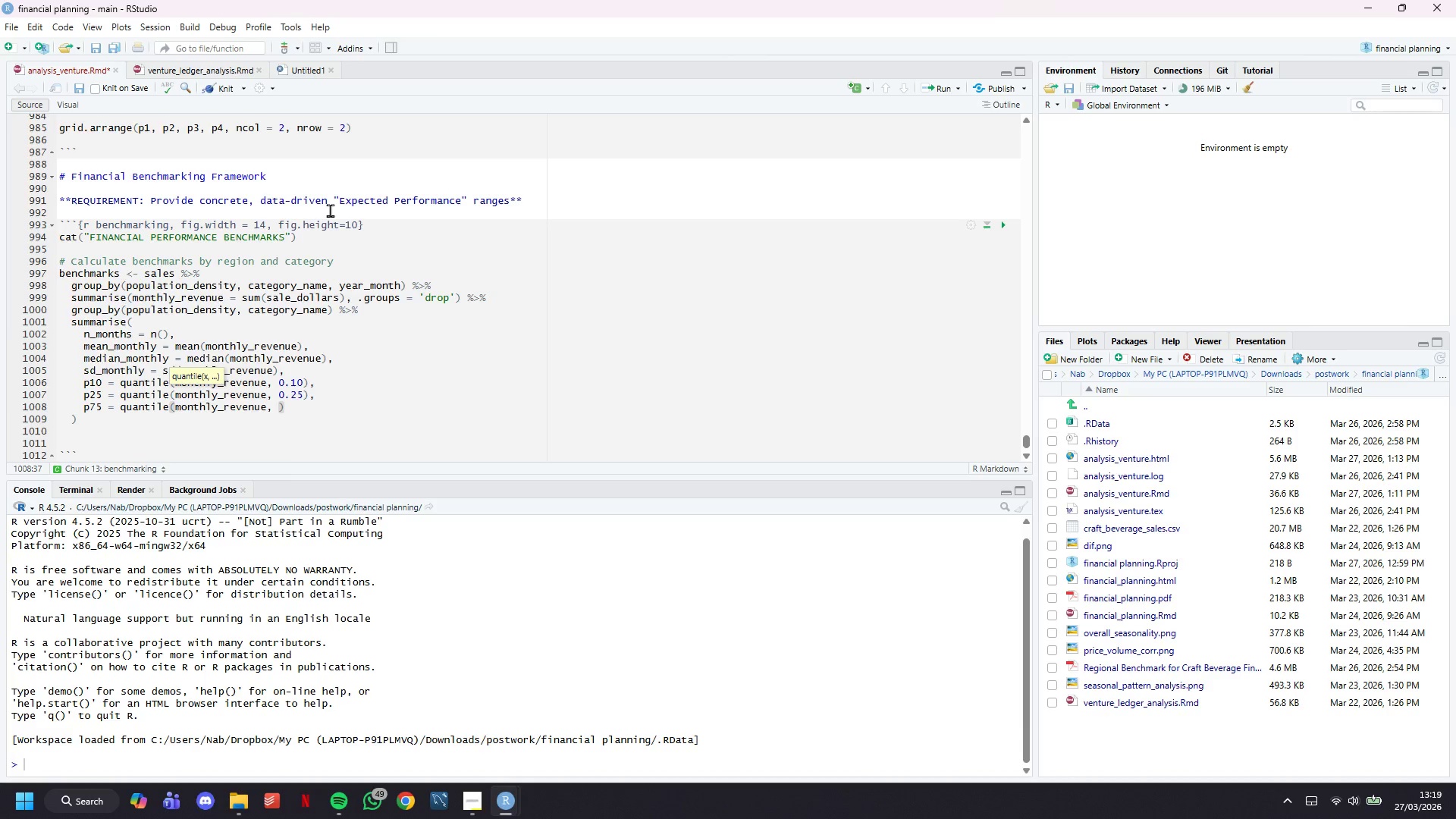 
key(ArrowRight)
 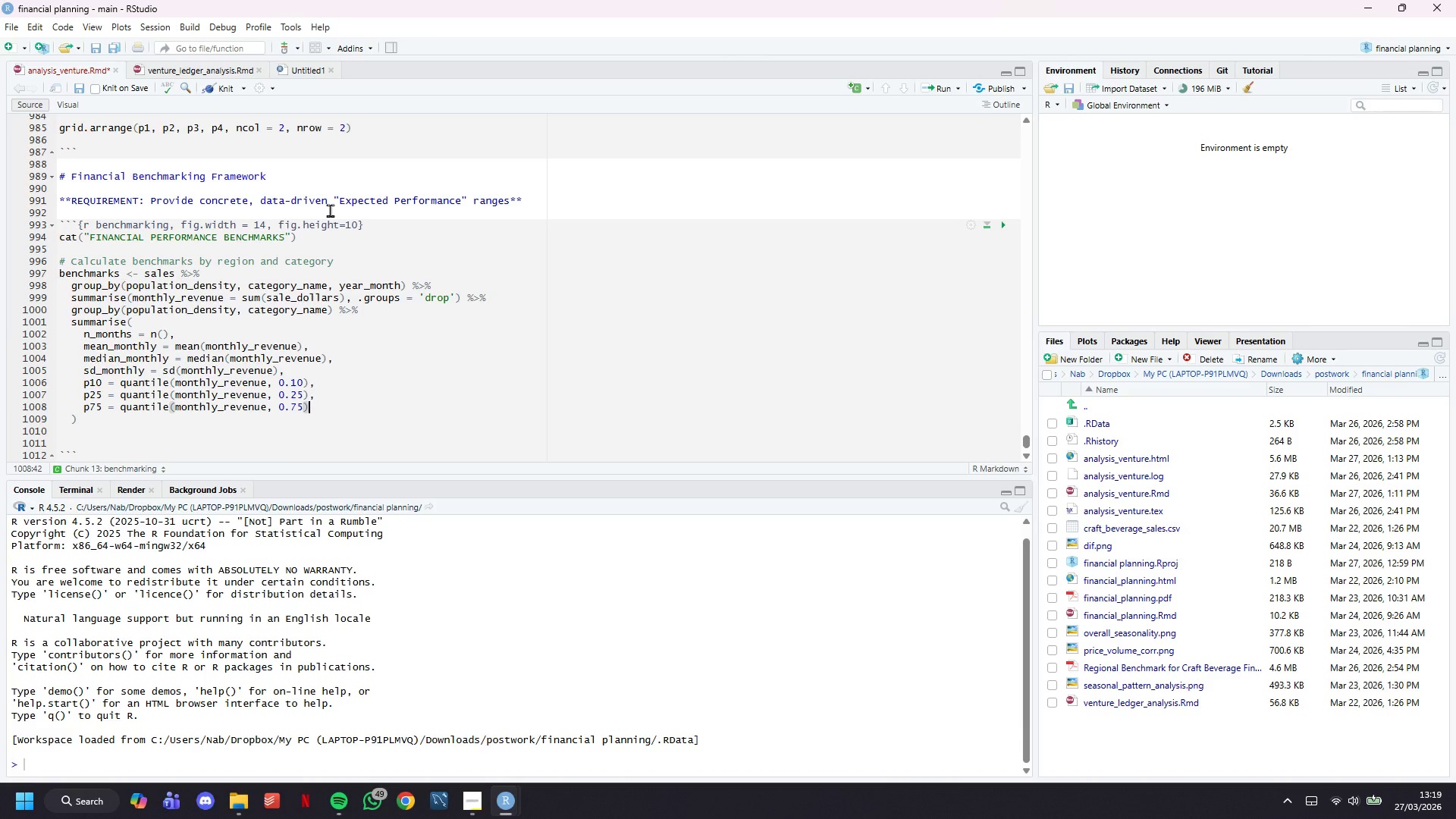 
key(Comma)
 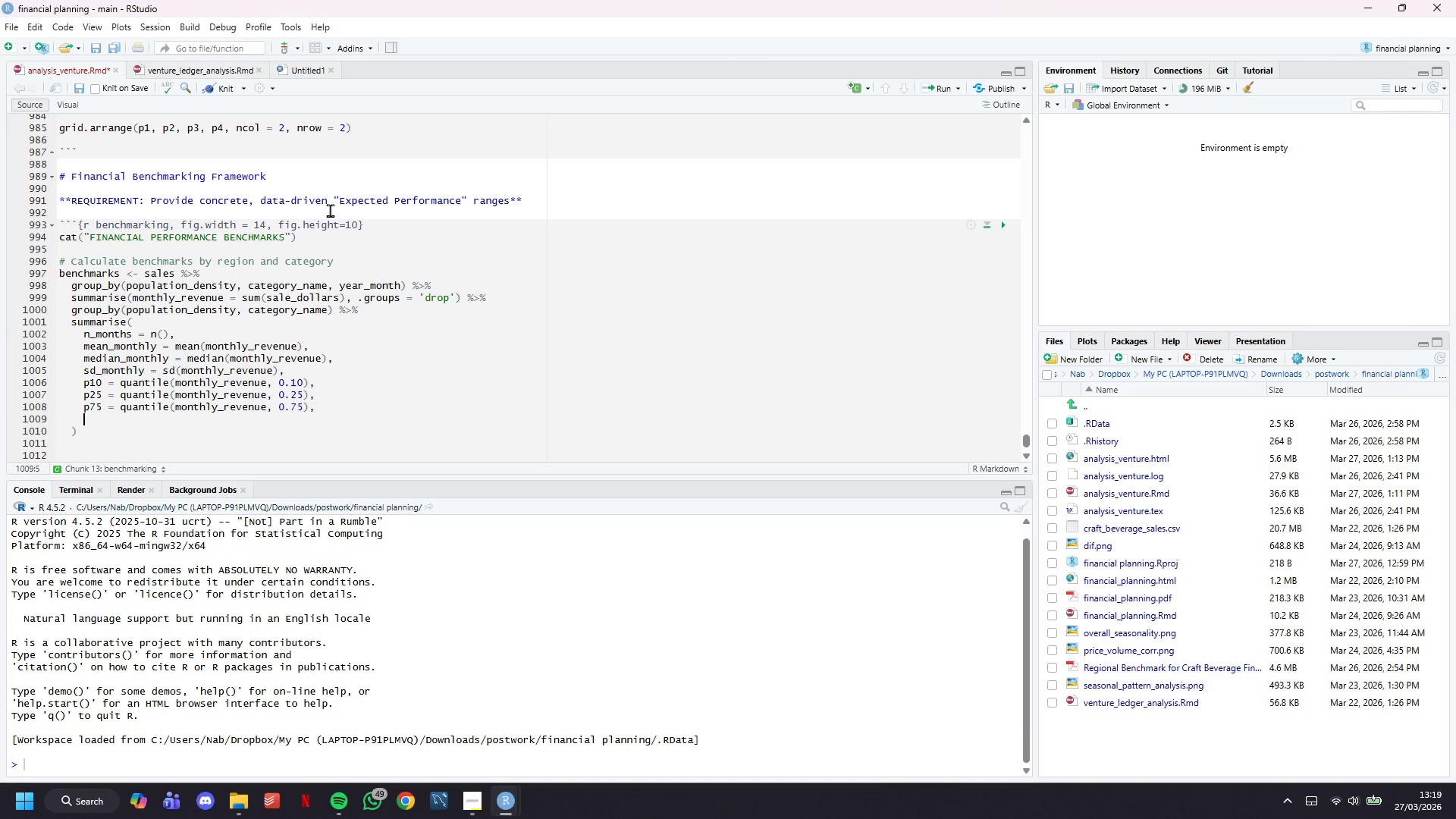 
key(Enter)
 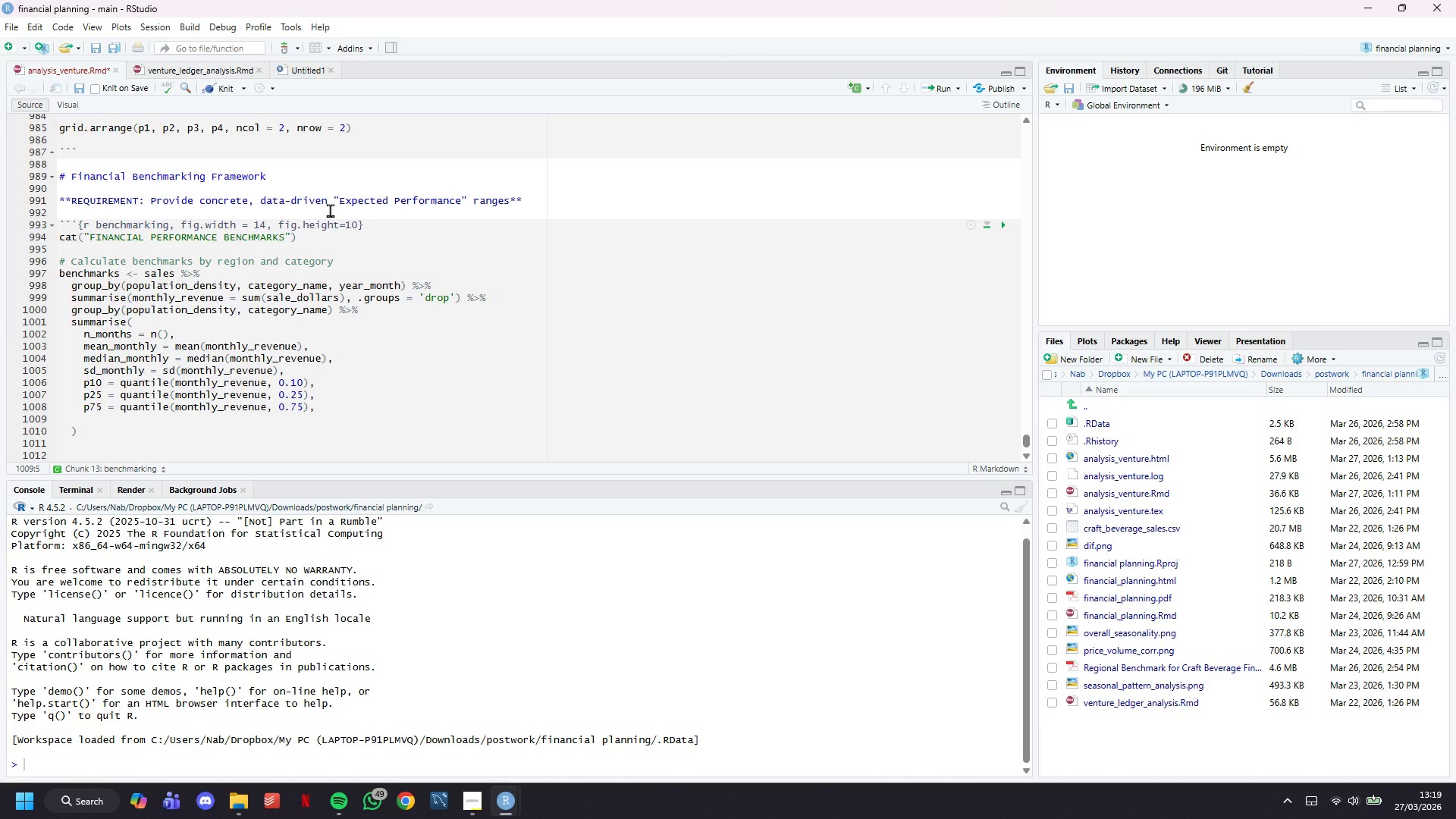 
type(p90 = quantile(monthly_revene)
key(Backspace)
type(ue, 0.99)
 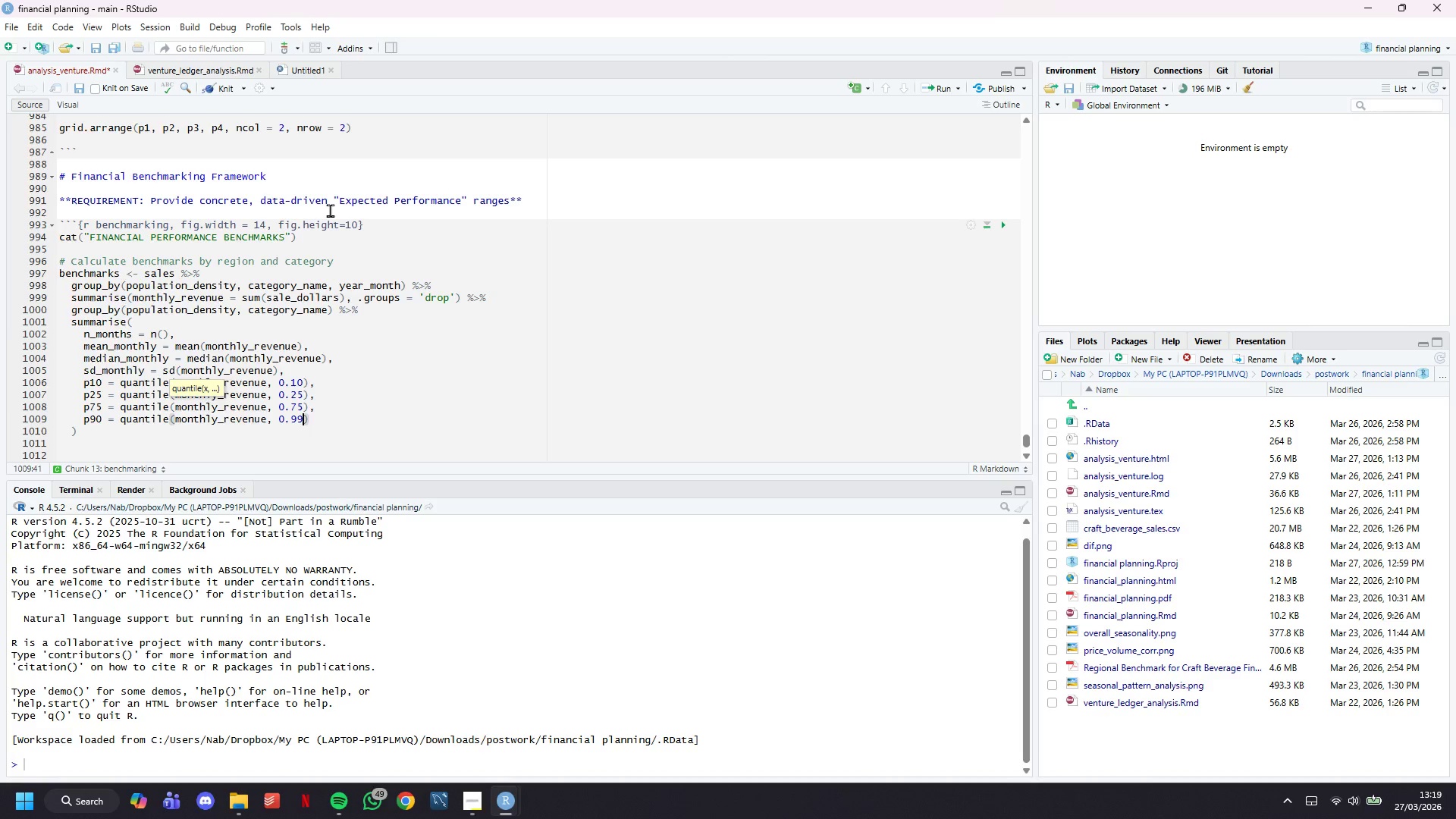 
key(ArrowRight)
 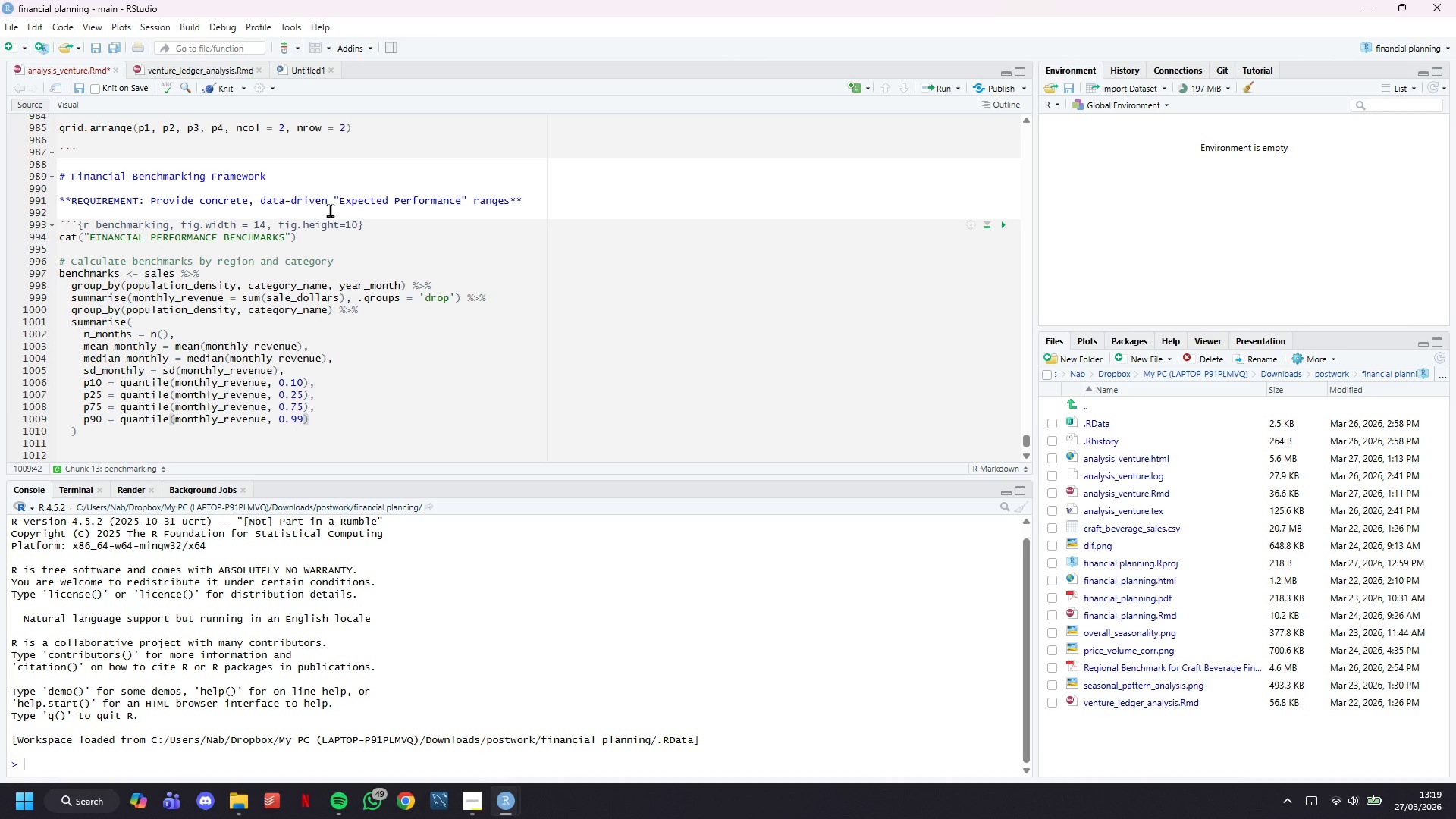 
key(ArrowLeft)
 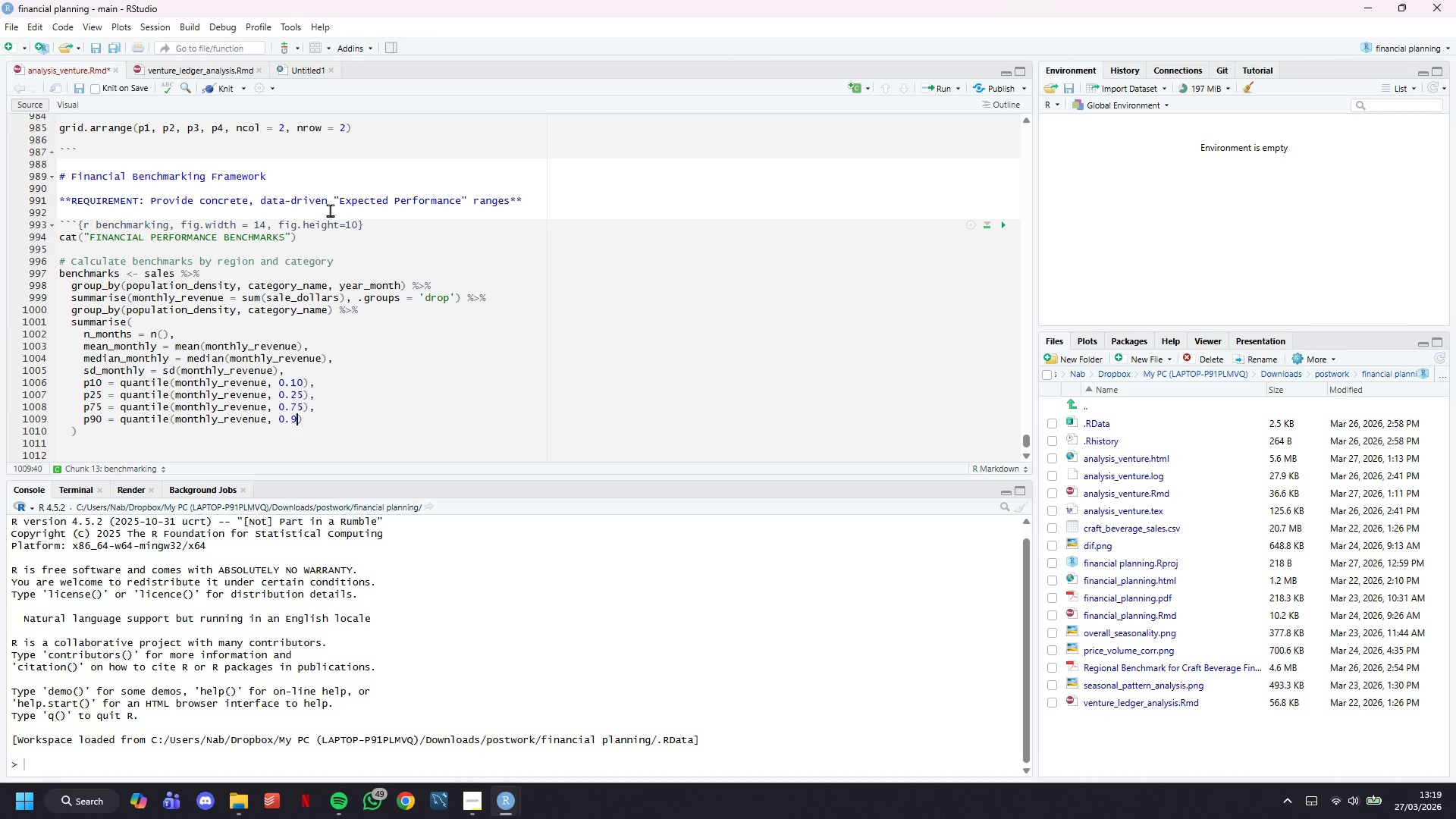 
key(Backspace)
 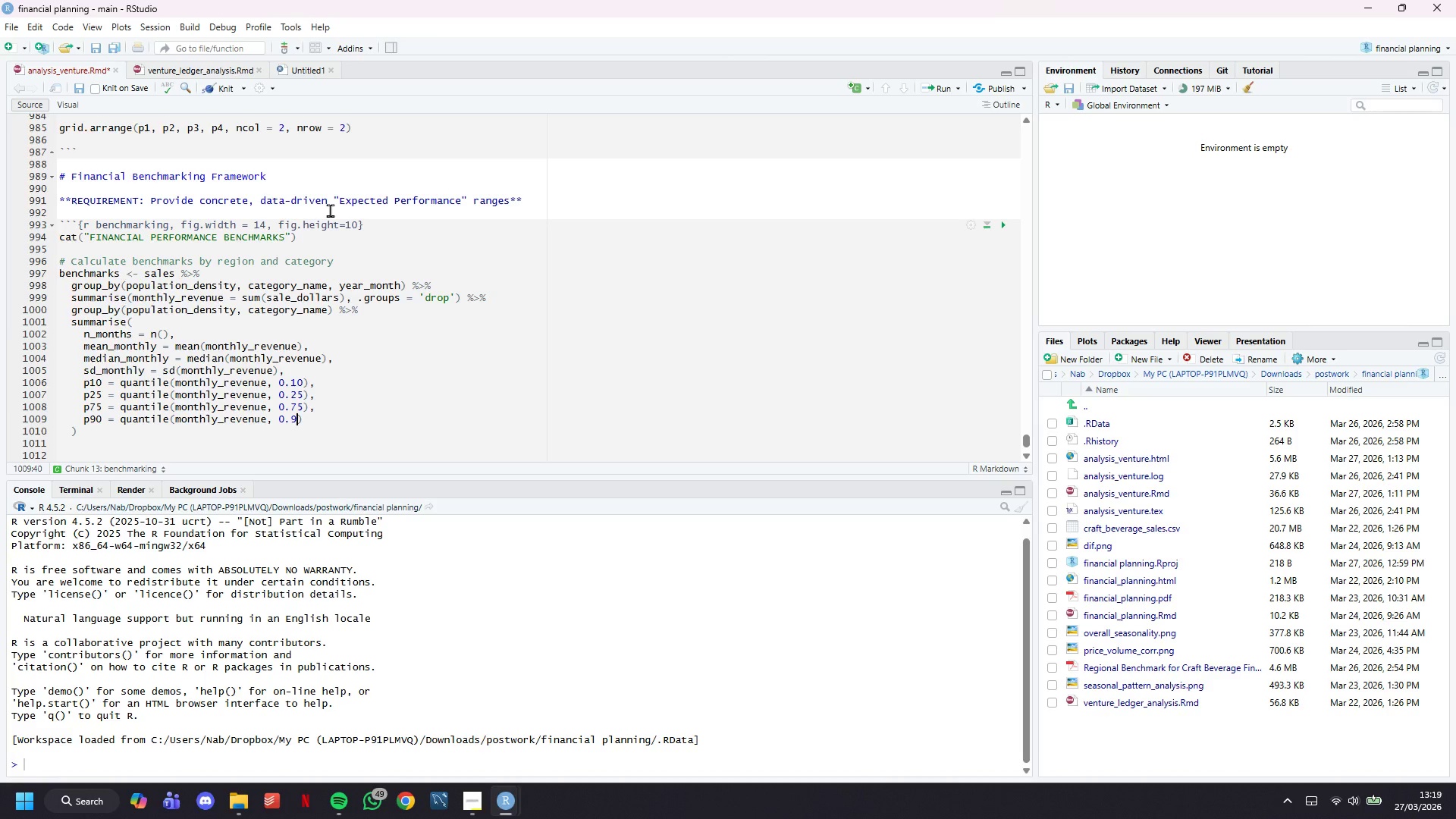 
key(0)
 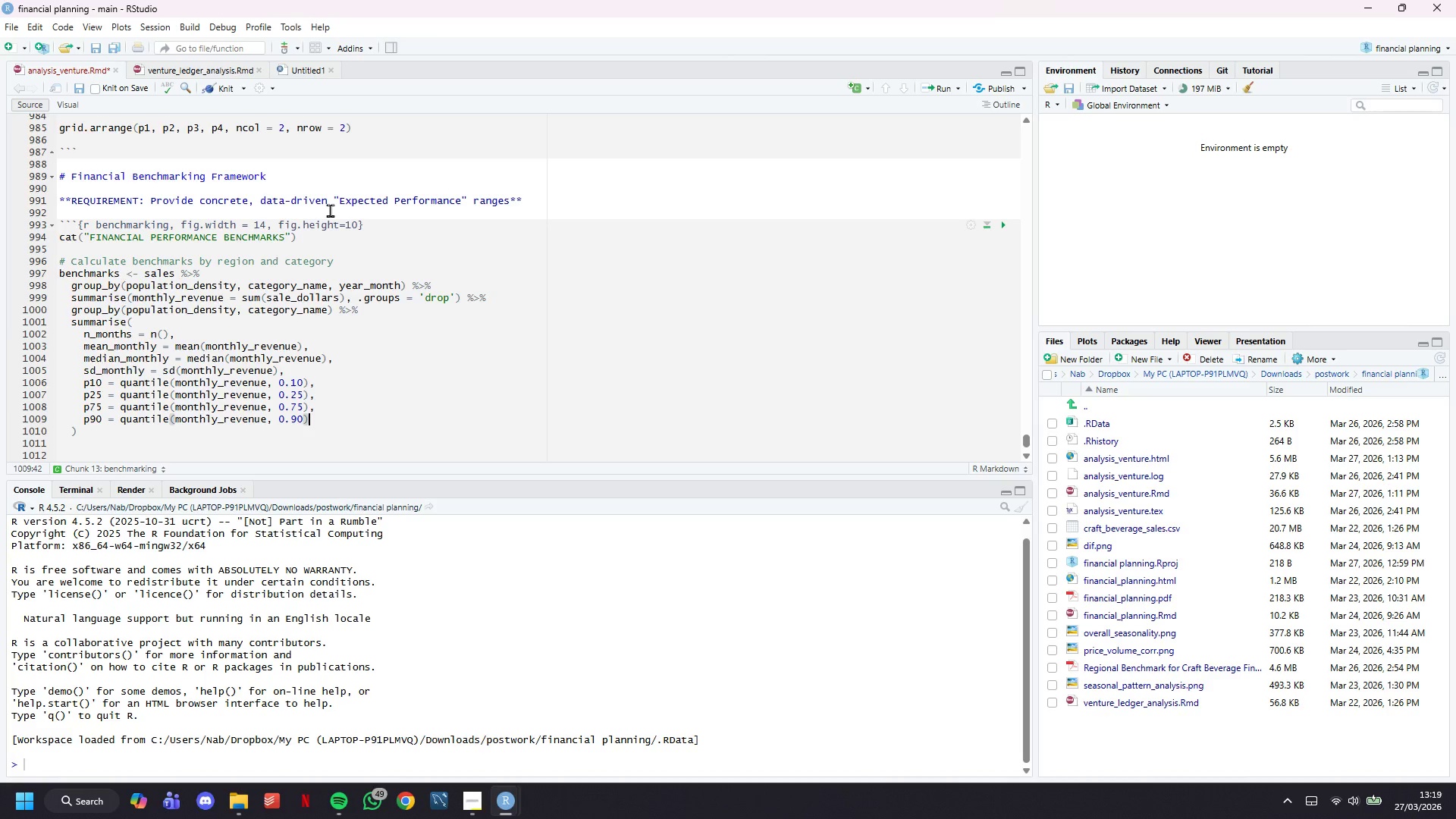 
key(ArrowRight)
 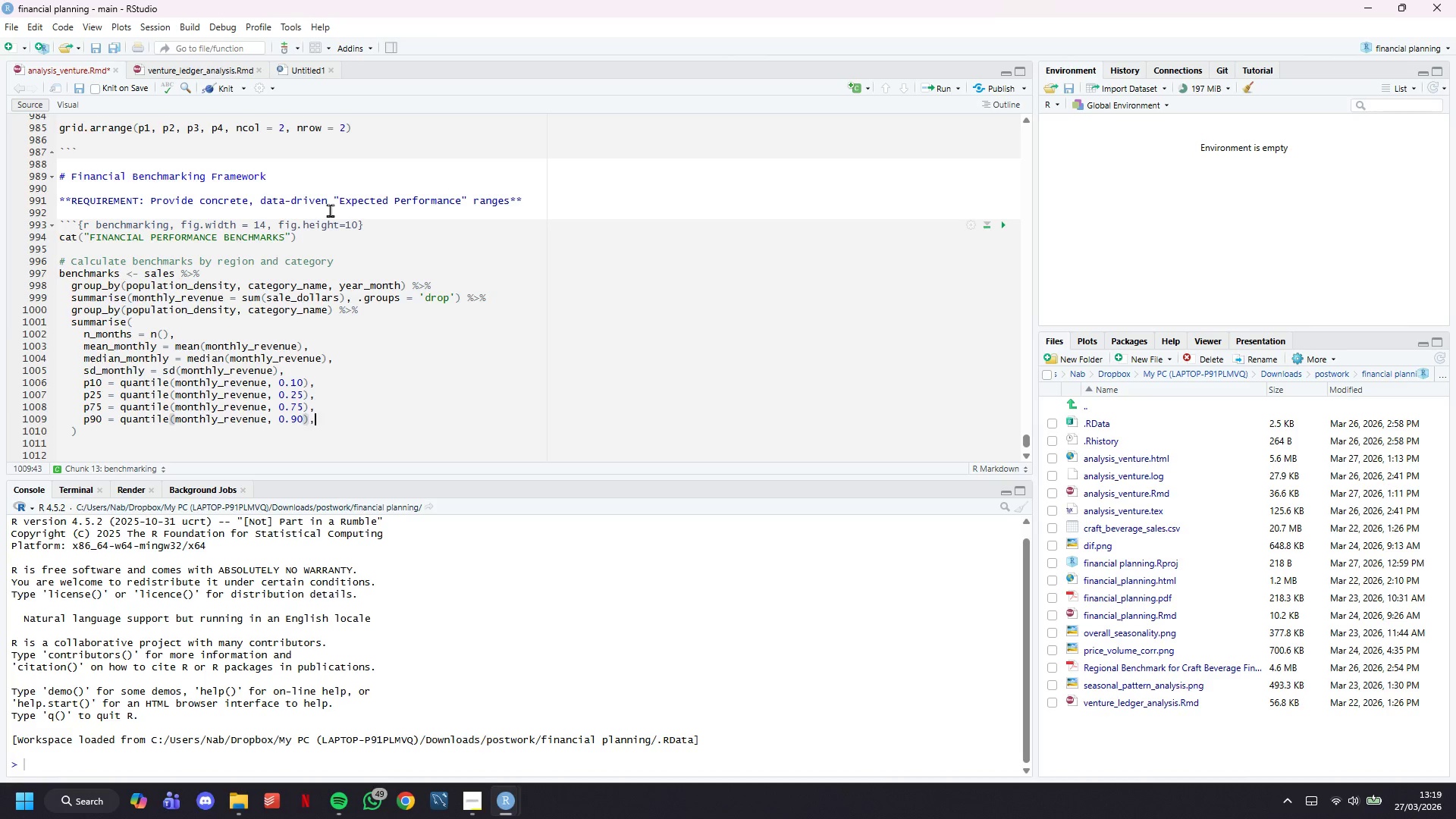 
key(Comma)
 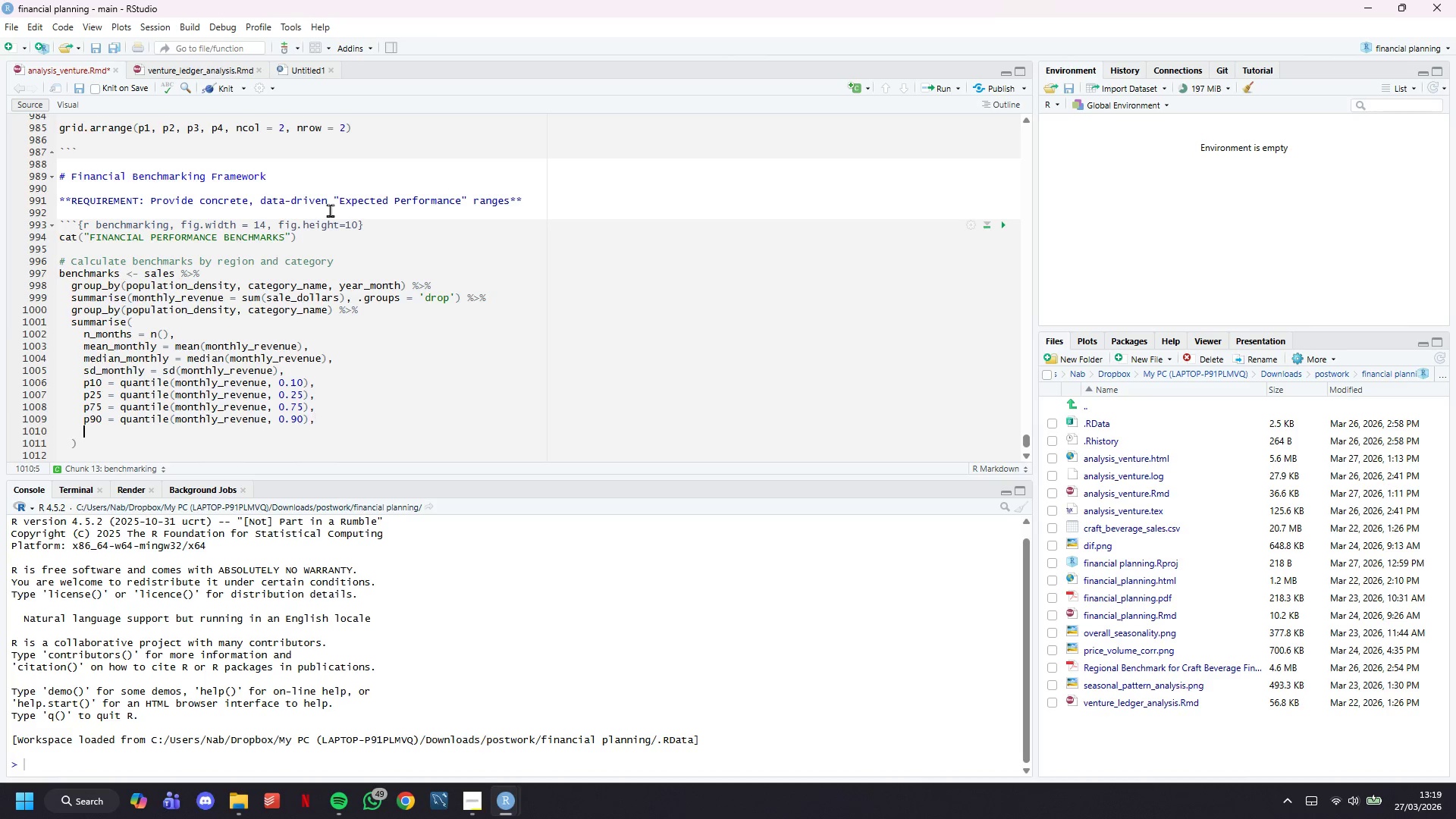 
key(Enter)
 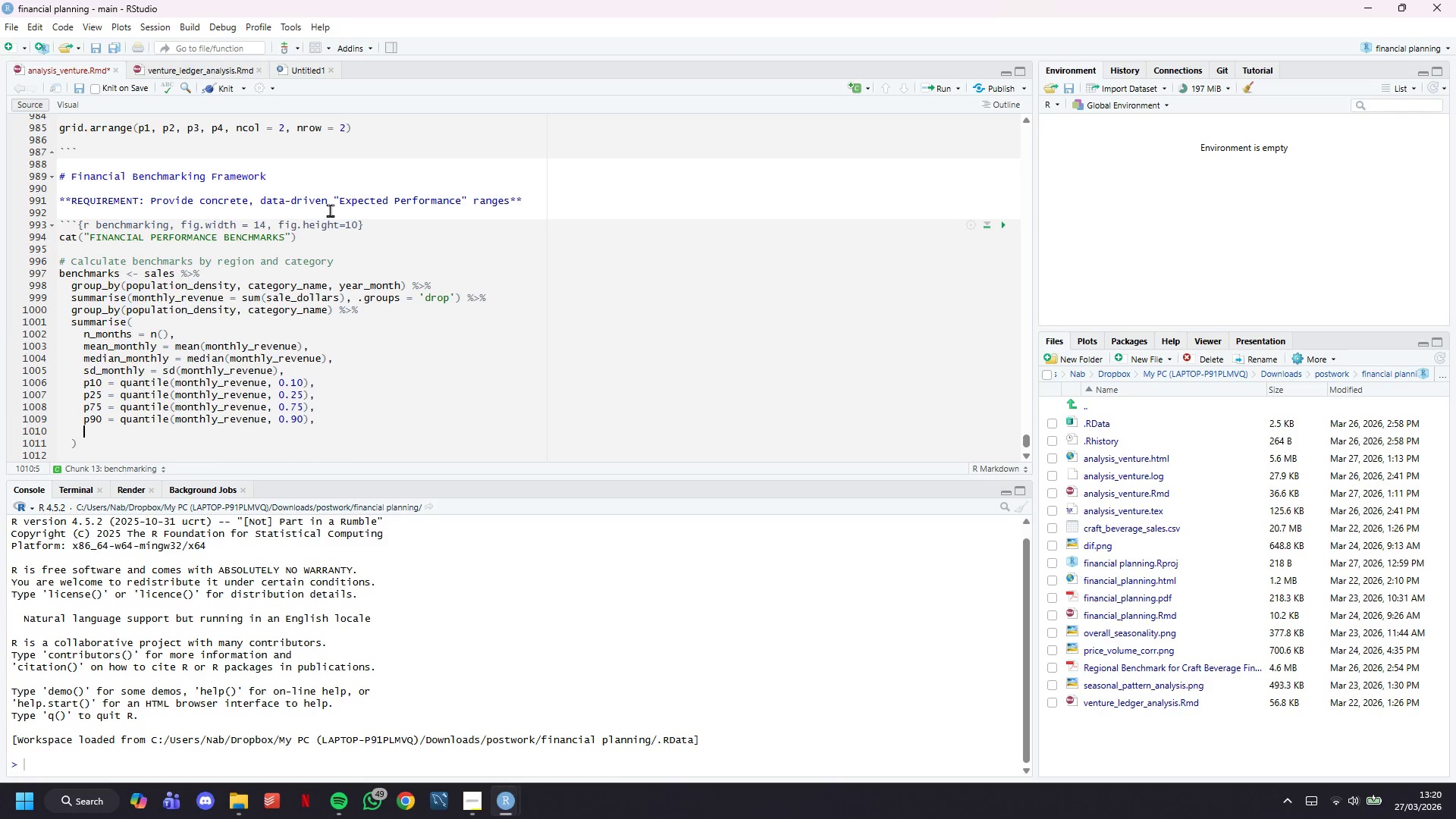 
type(.groups = 'drop')
 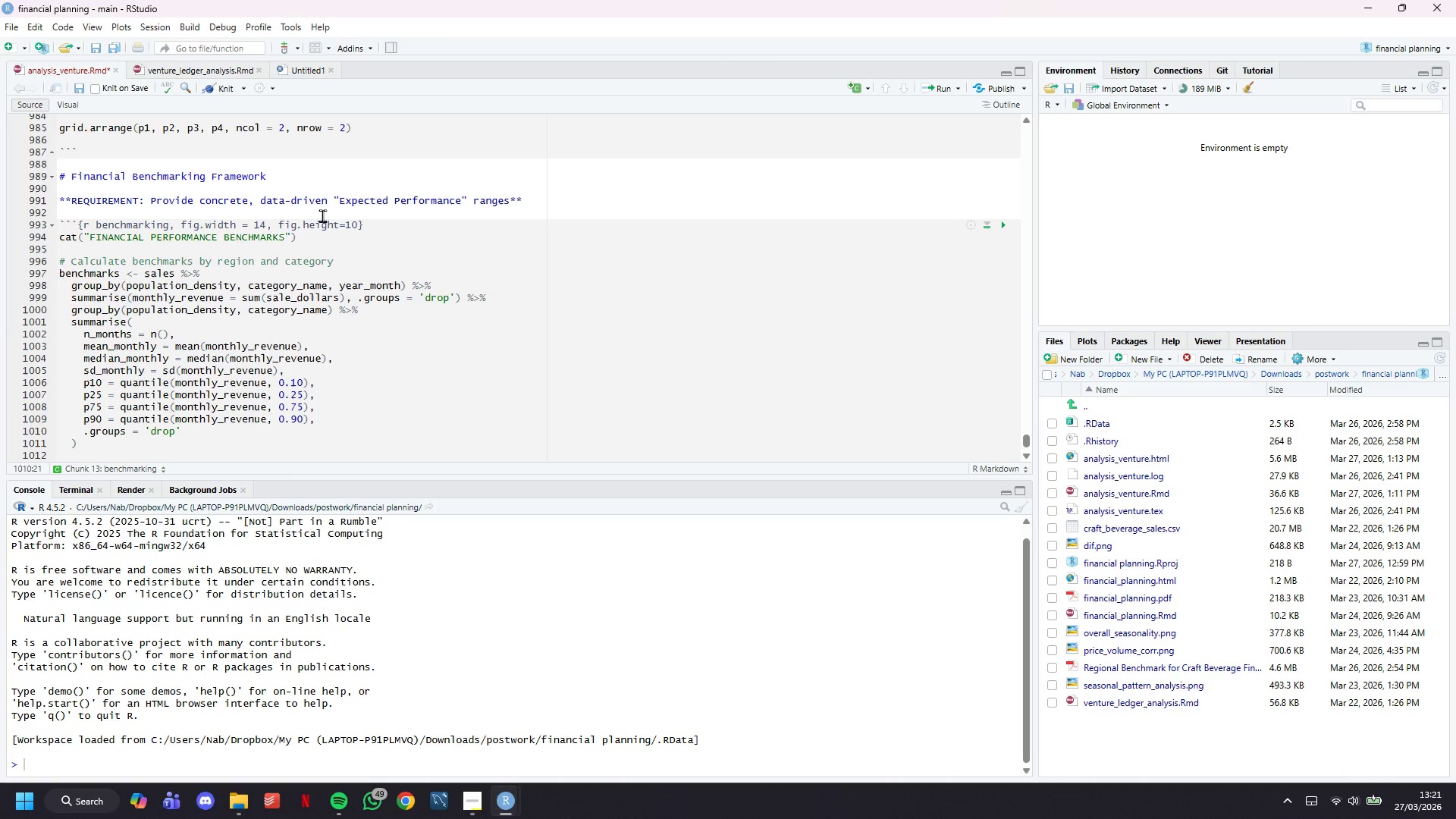 
wait(61.76)
 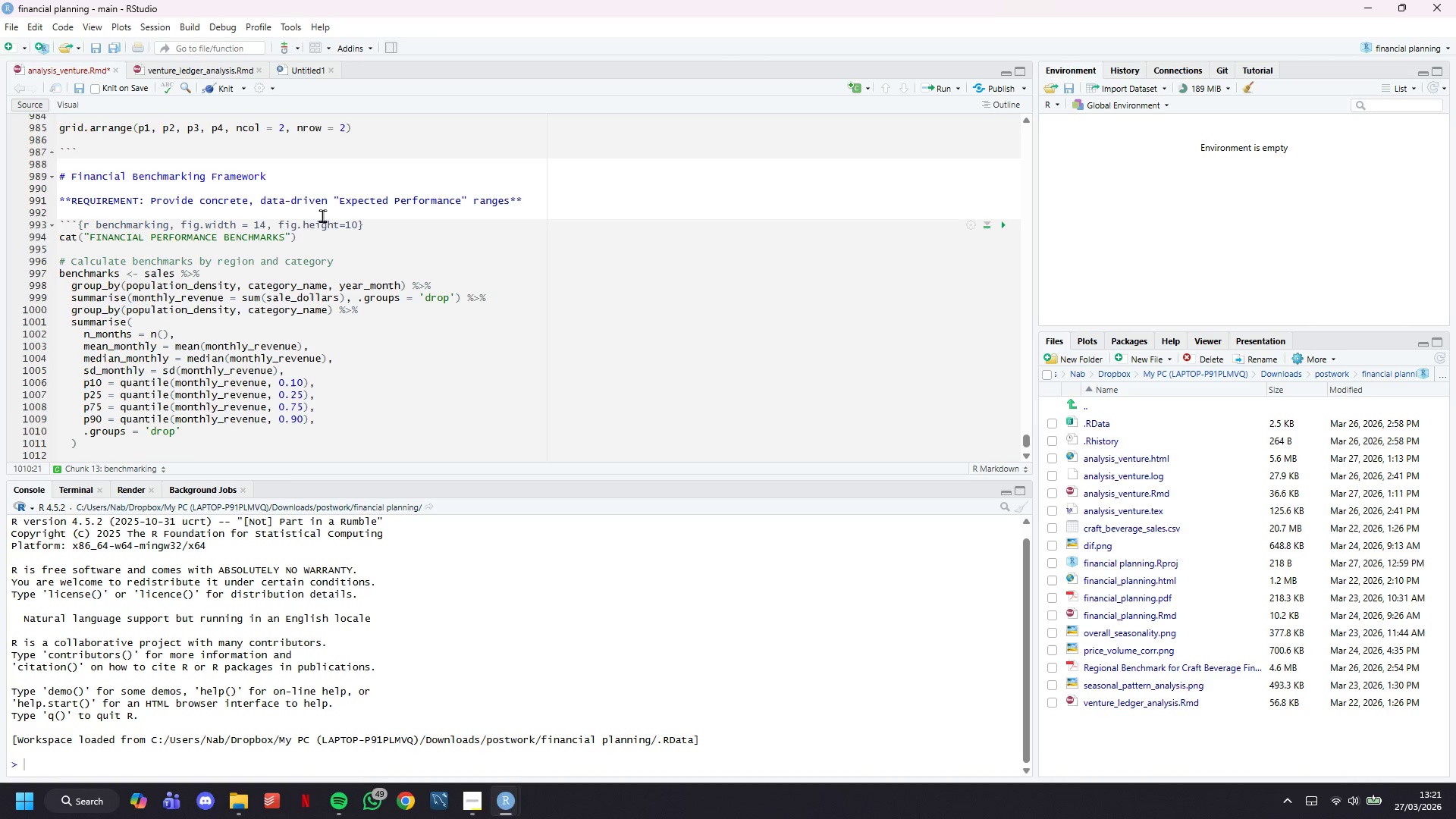 
left_click([479, 795])